 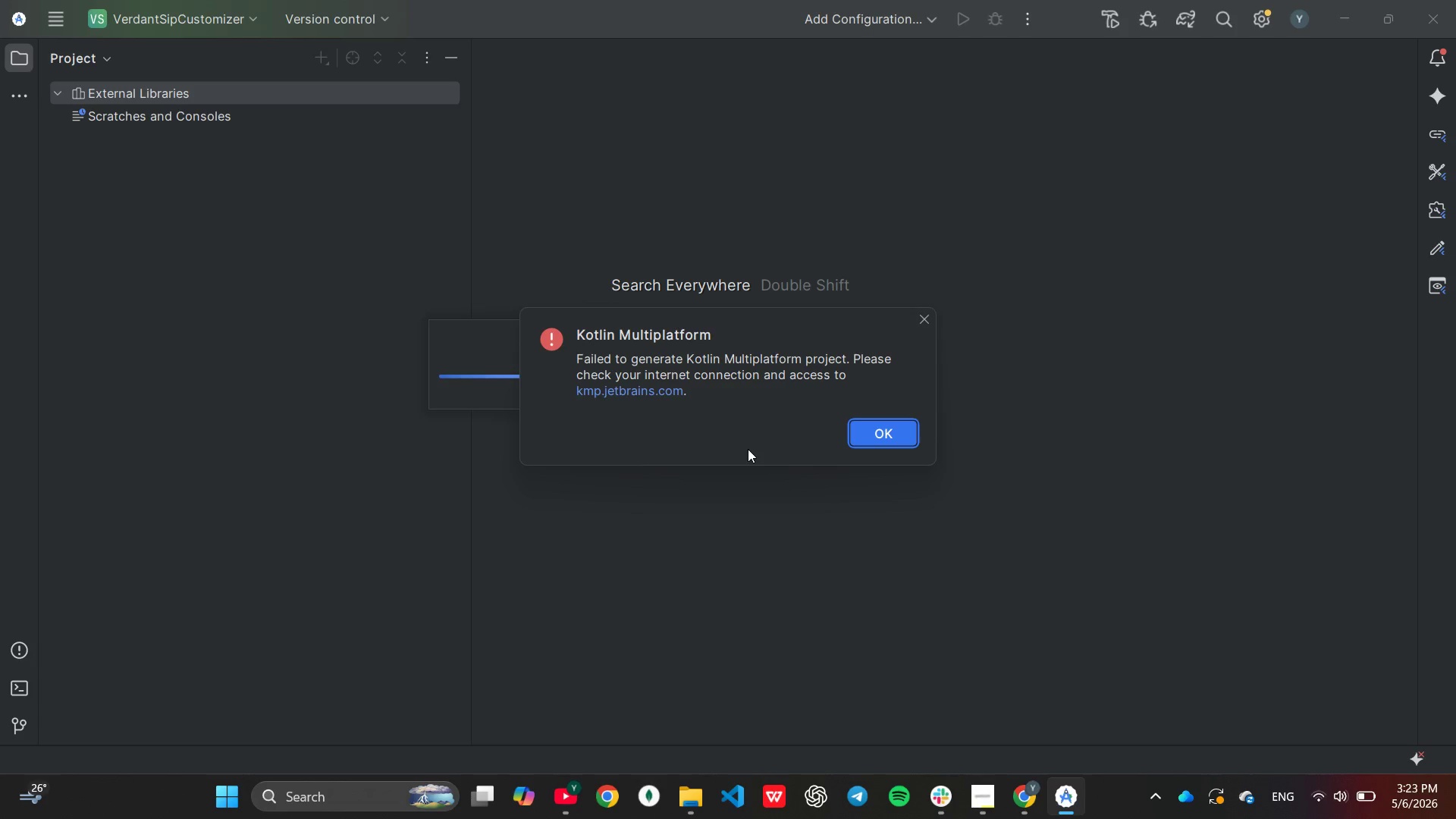 
left_click([889, 431])
 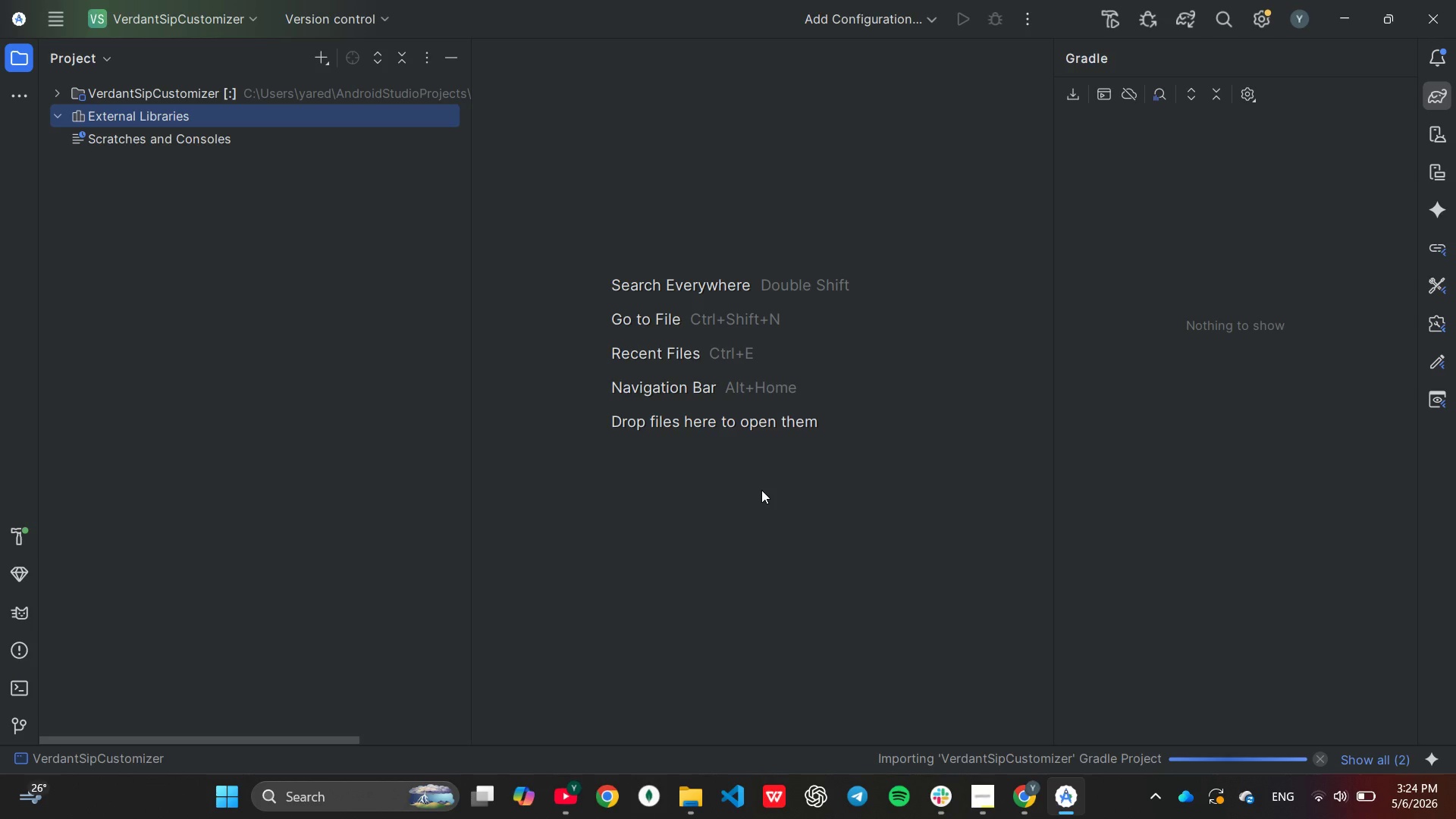 
wait(86.95)
 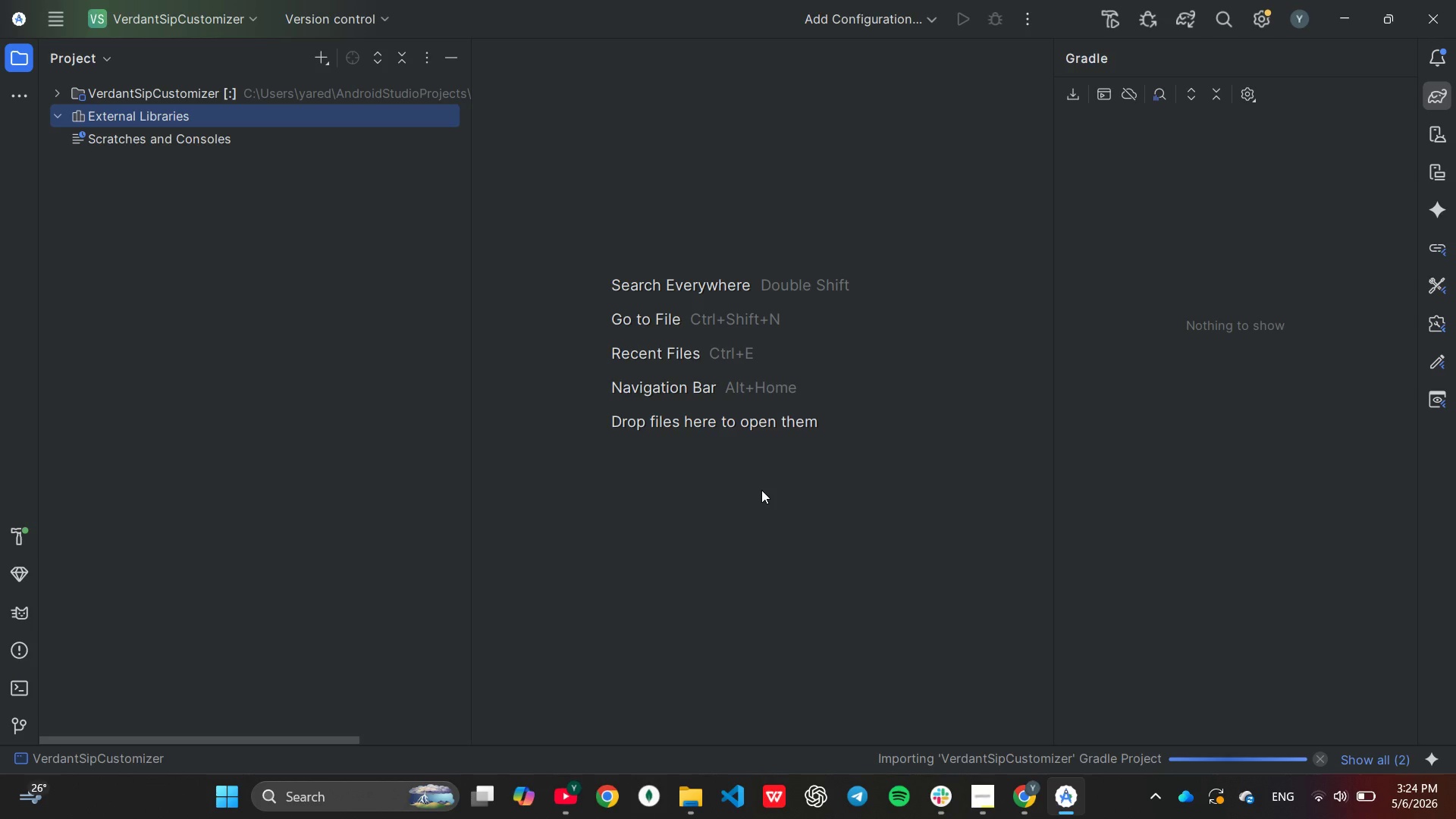 
left_click([58, 88])
 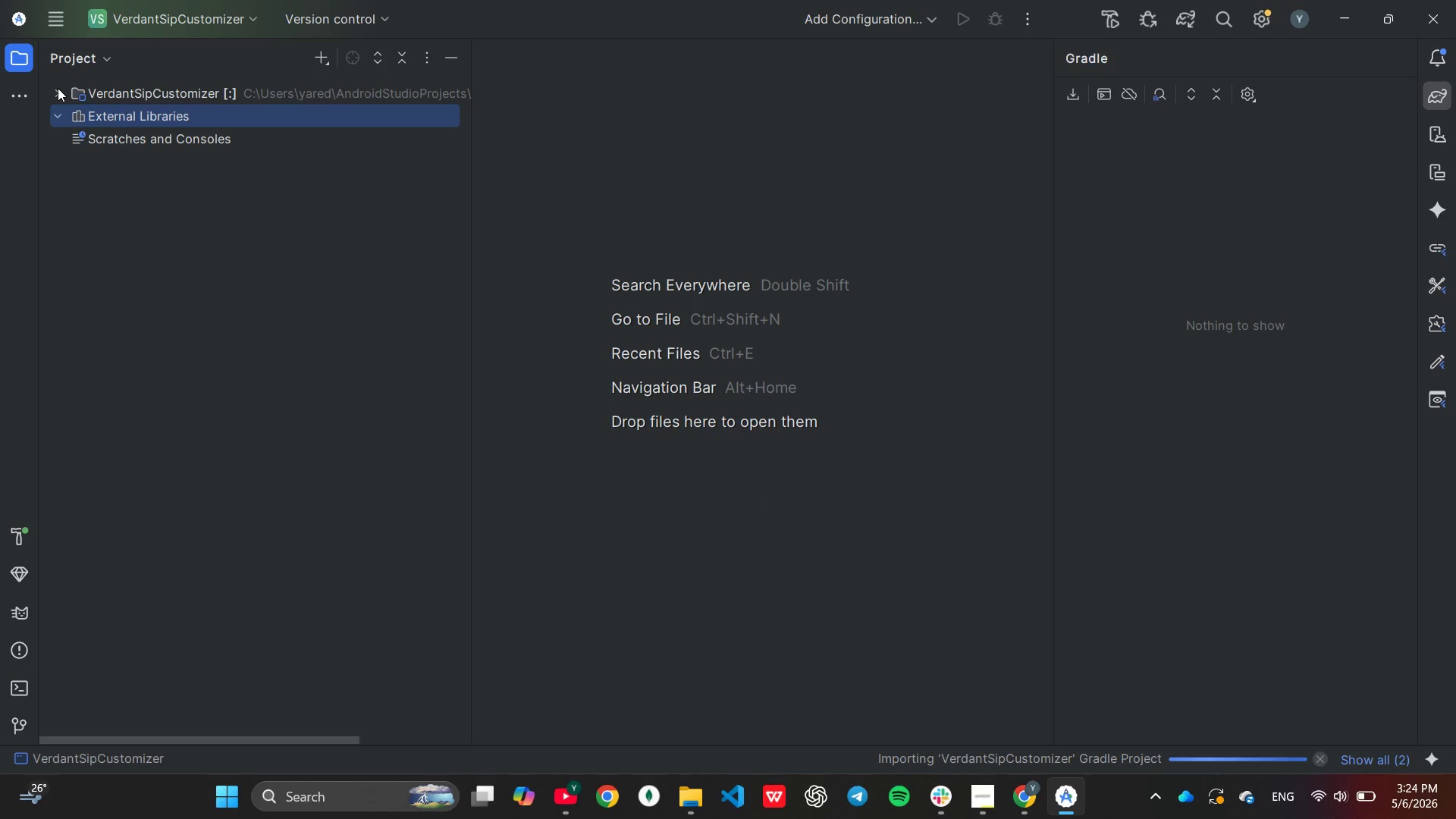 
left_click([58, 161])
 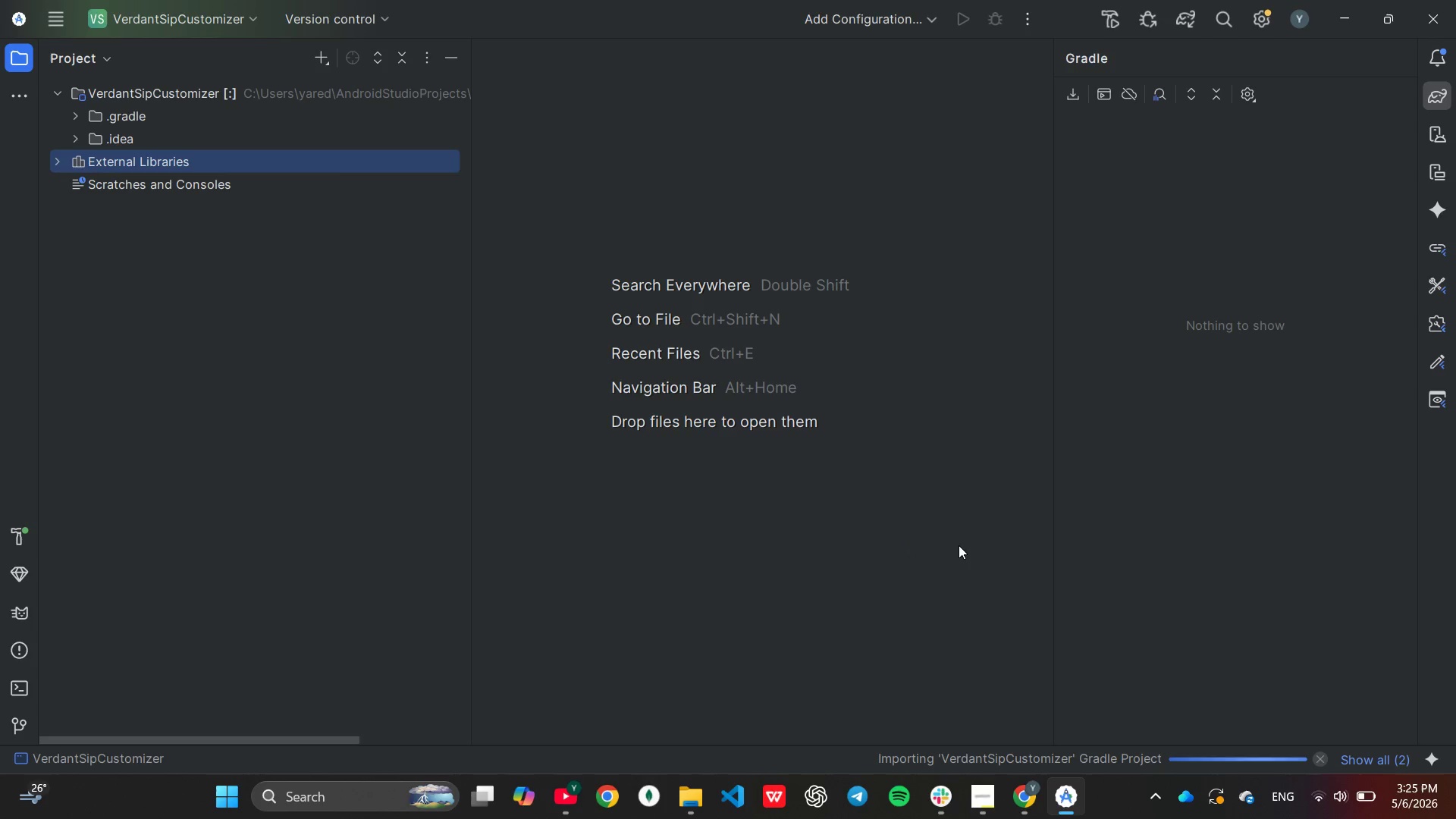 
wait(10.12)
 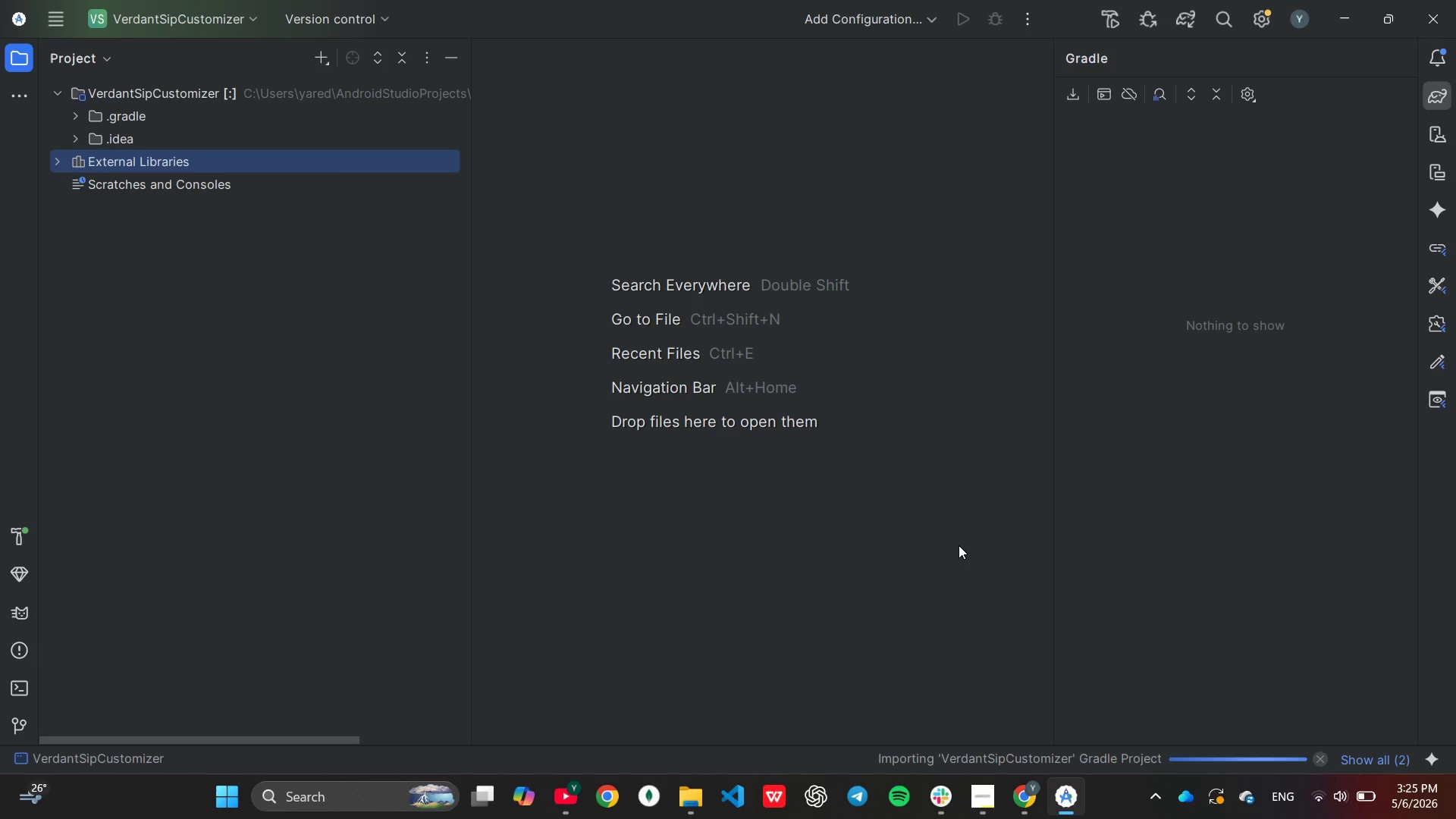 
left_click([1436, 96])
 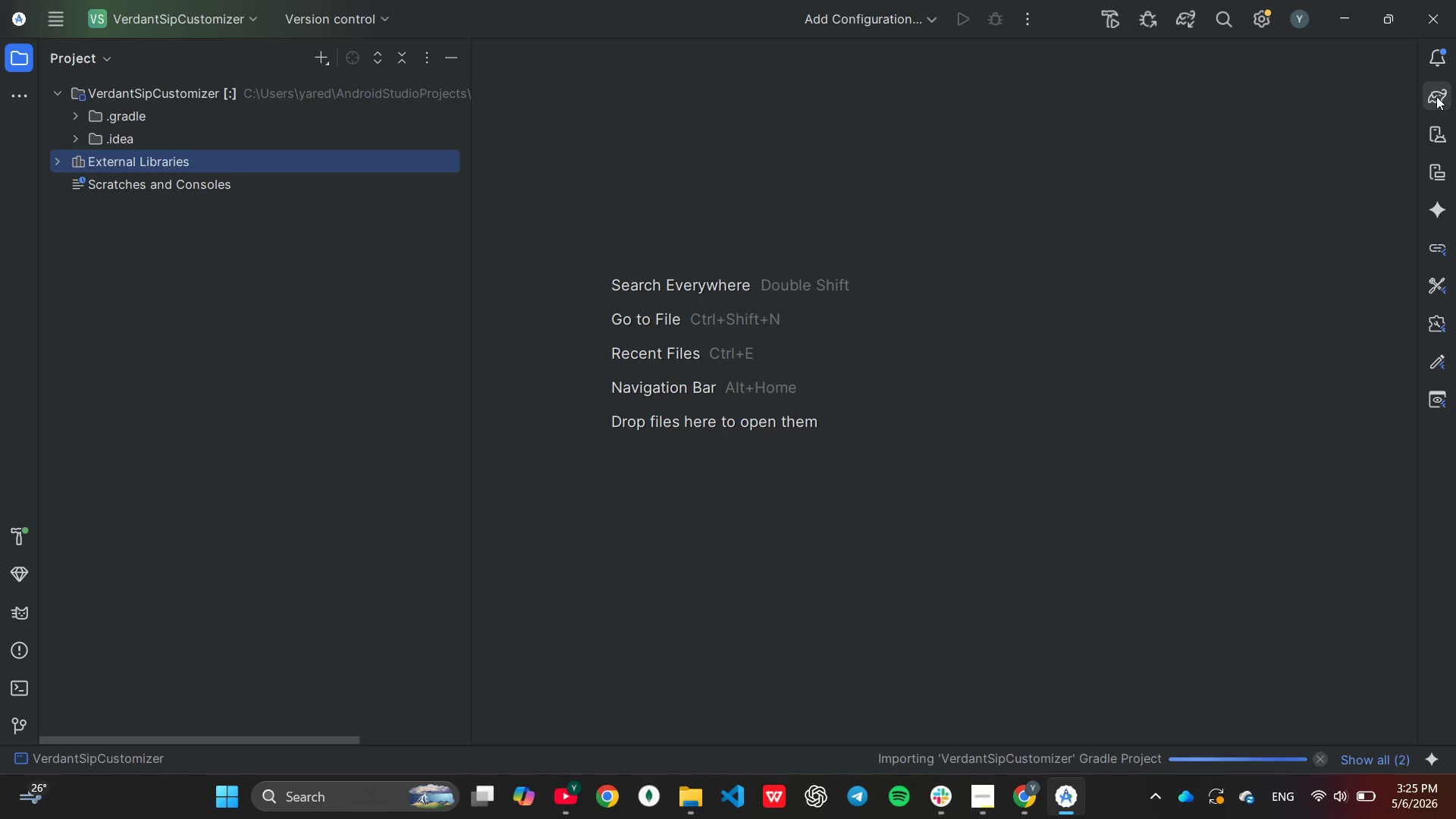 
left_click([1436, 96])
 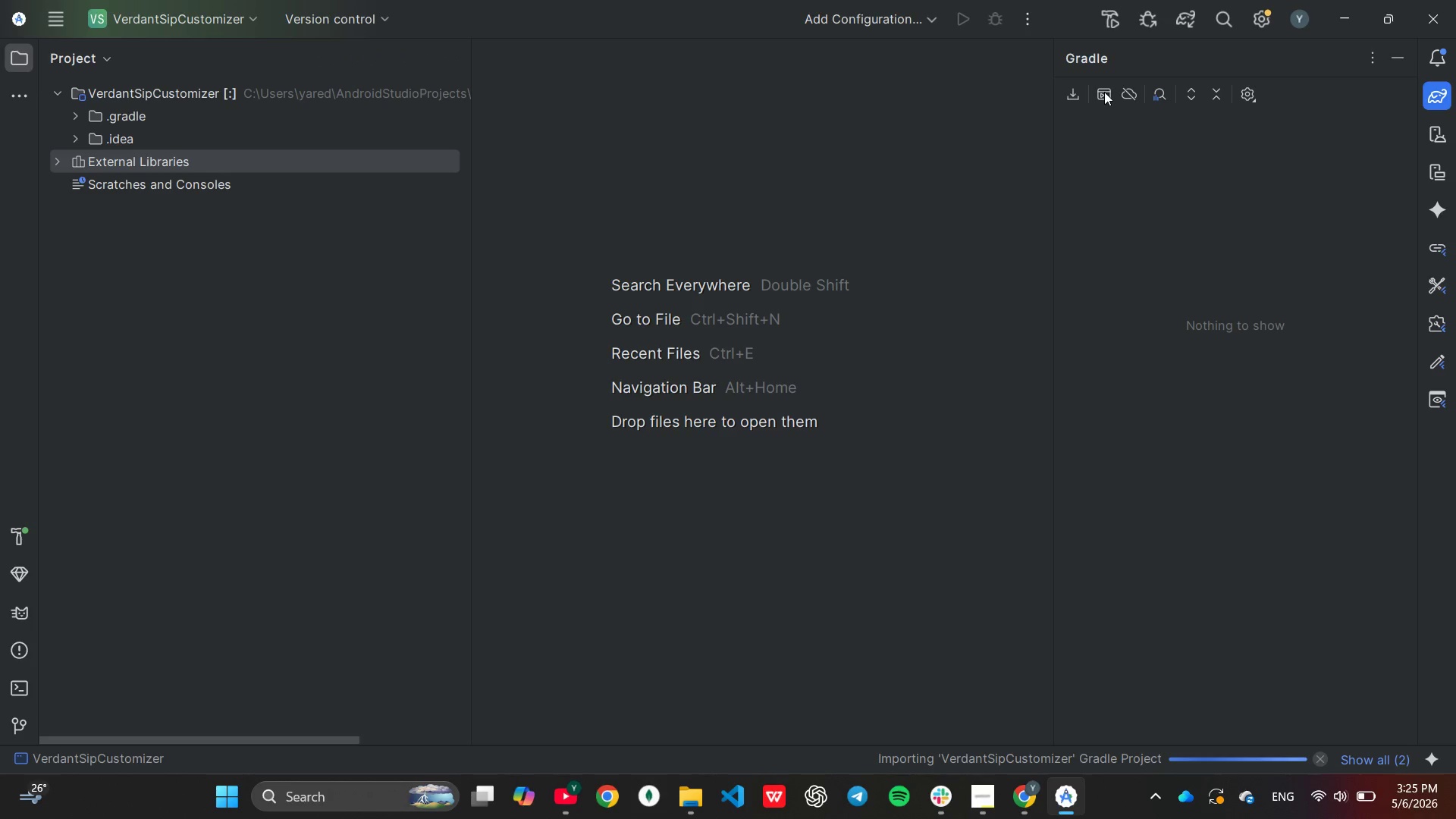 
mouse_move([1117, 98])
 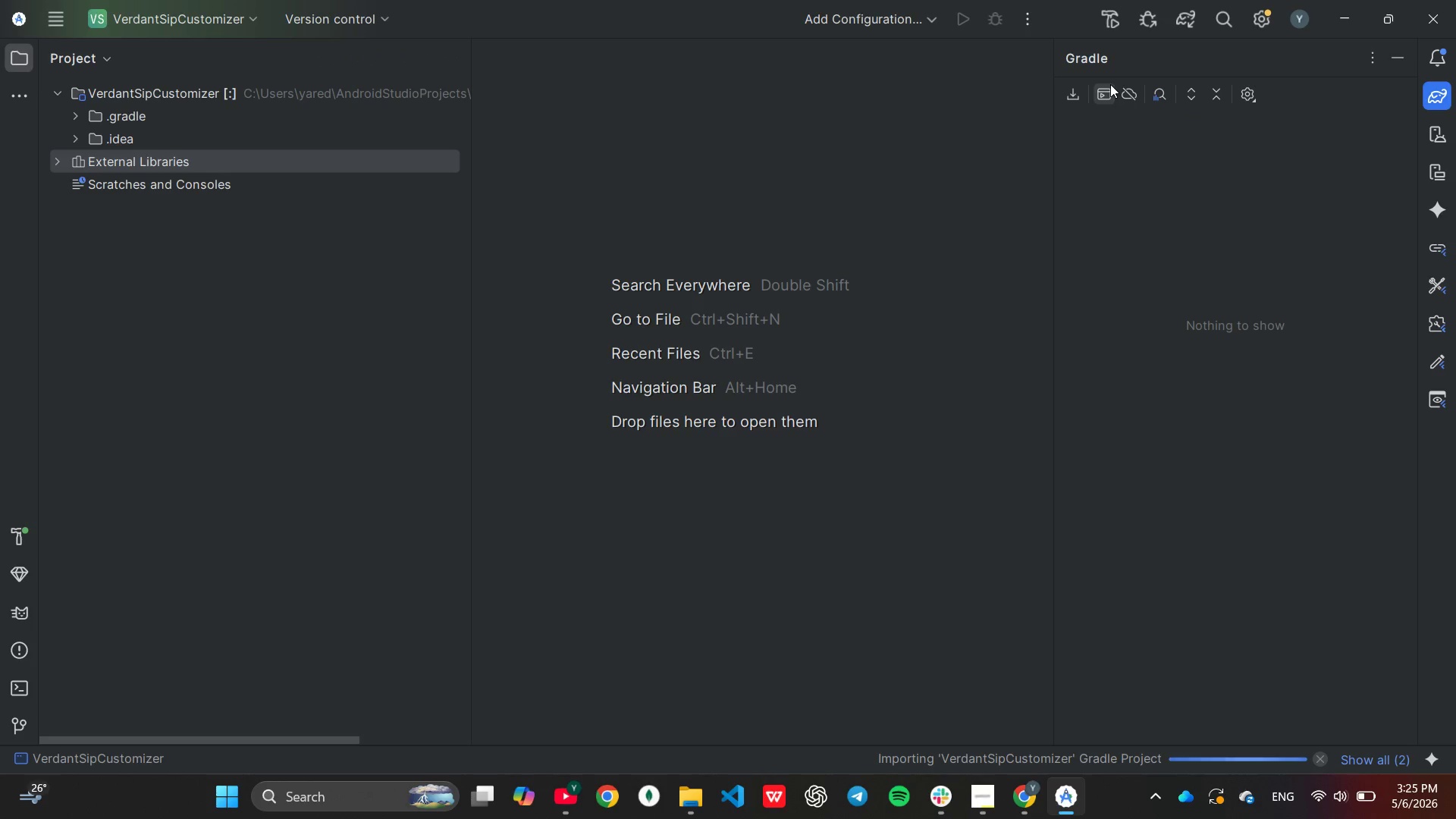 
left_click([1110, 84])
 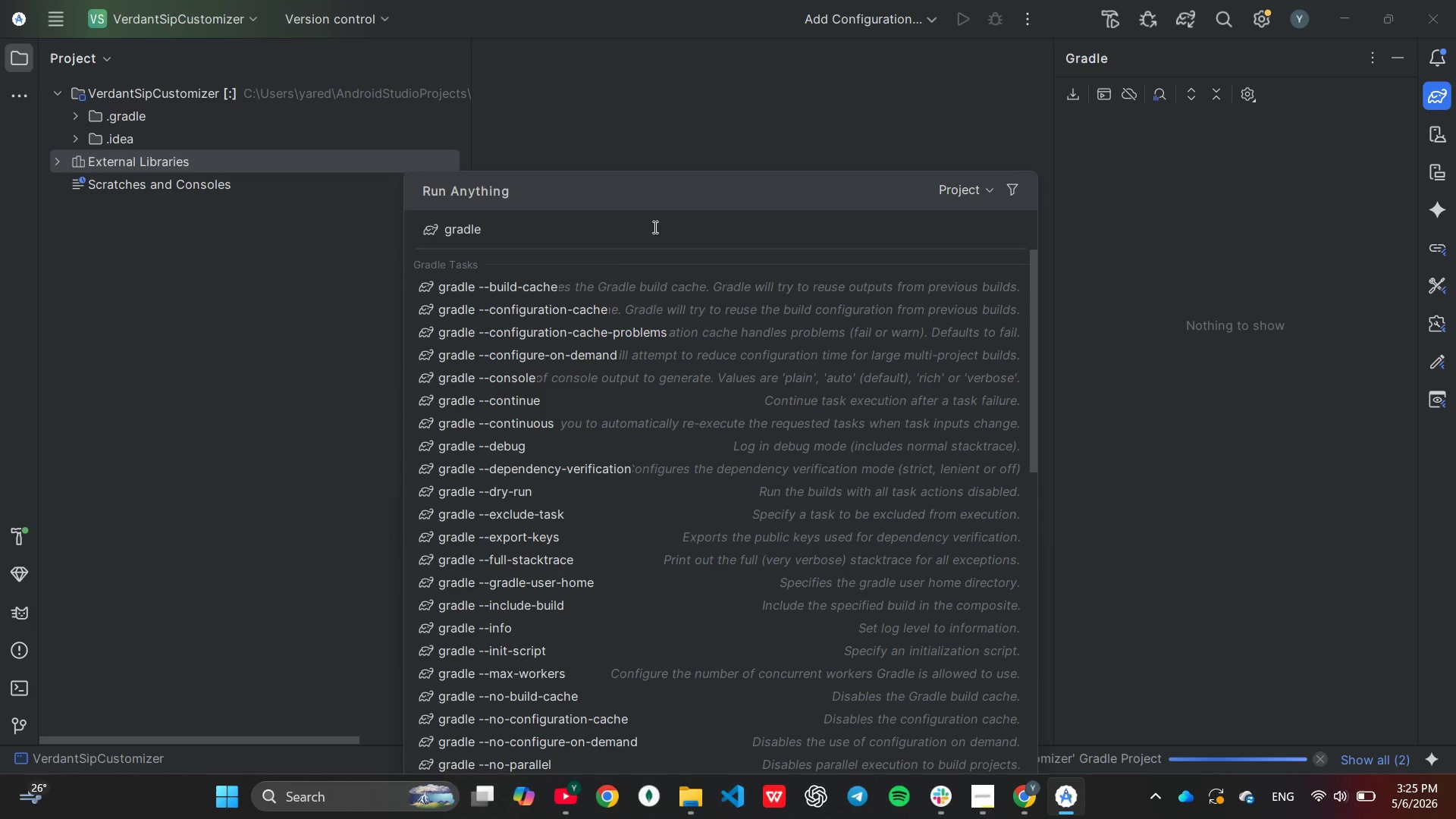 
wait(5.98)
 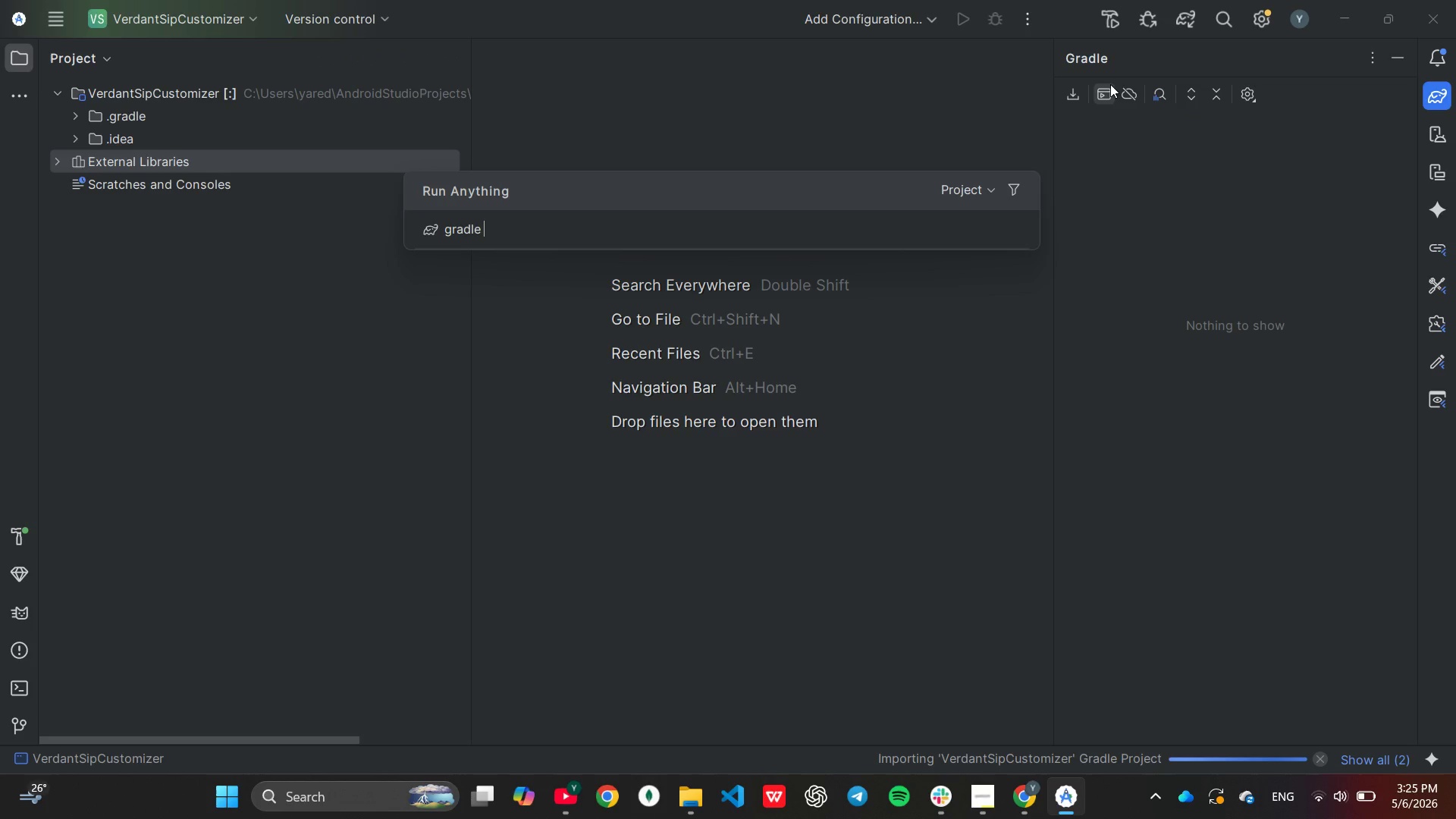 
type(ko)
 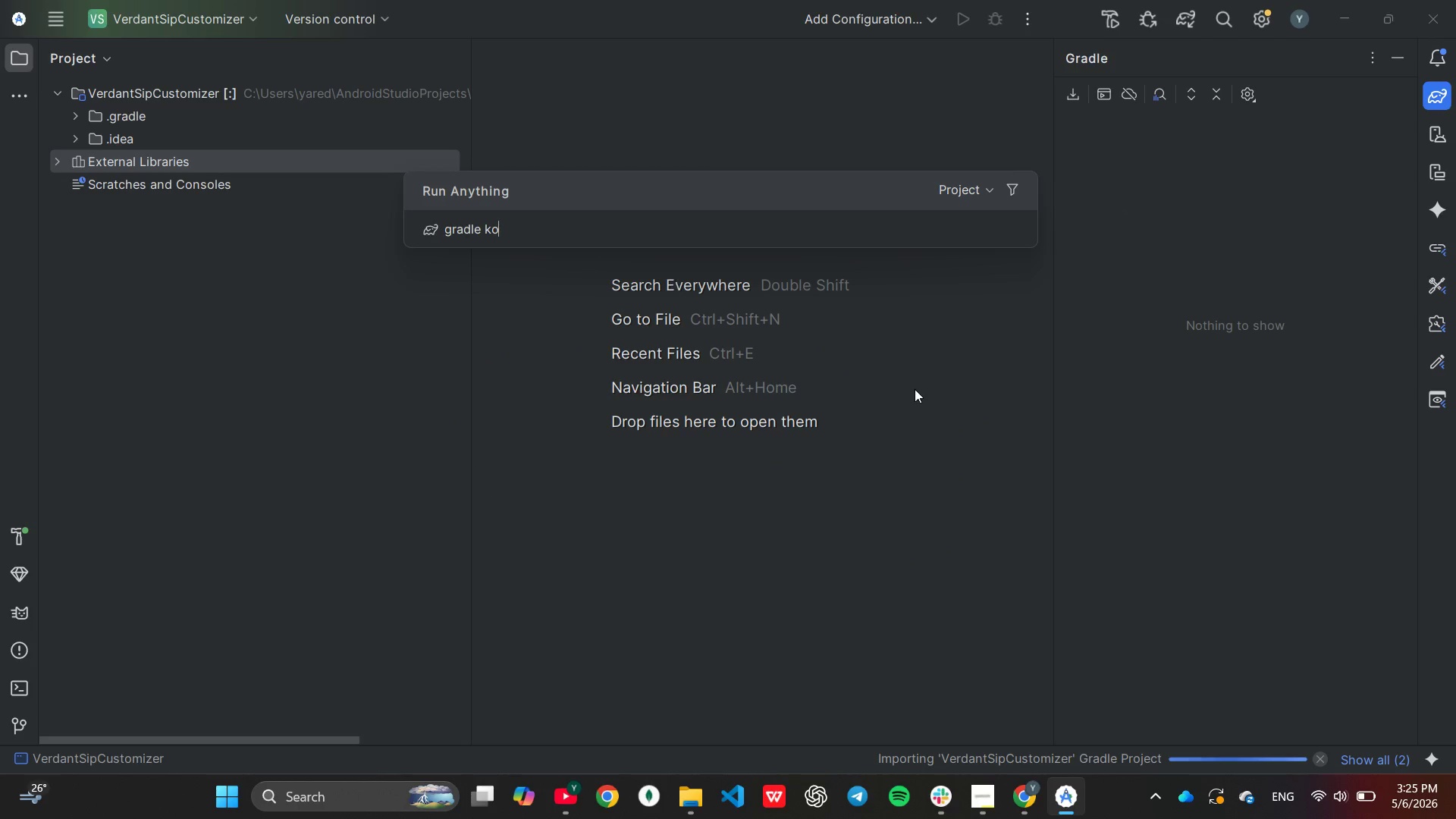 
left_click([1091, 215])
 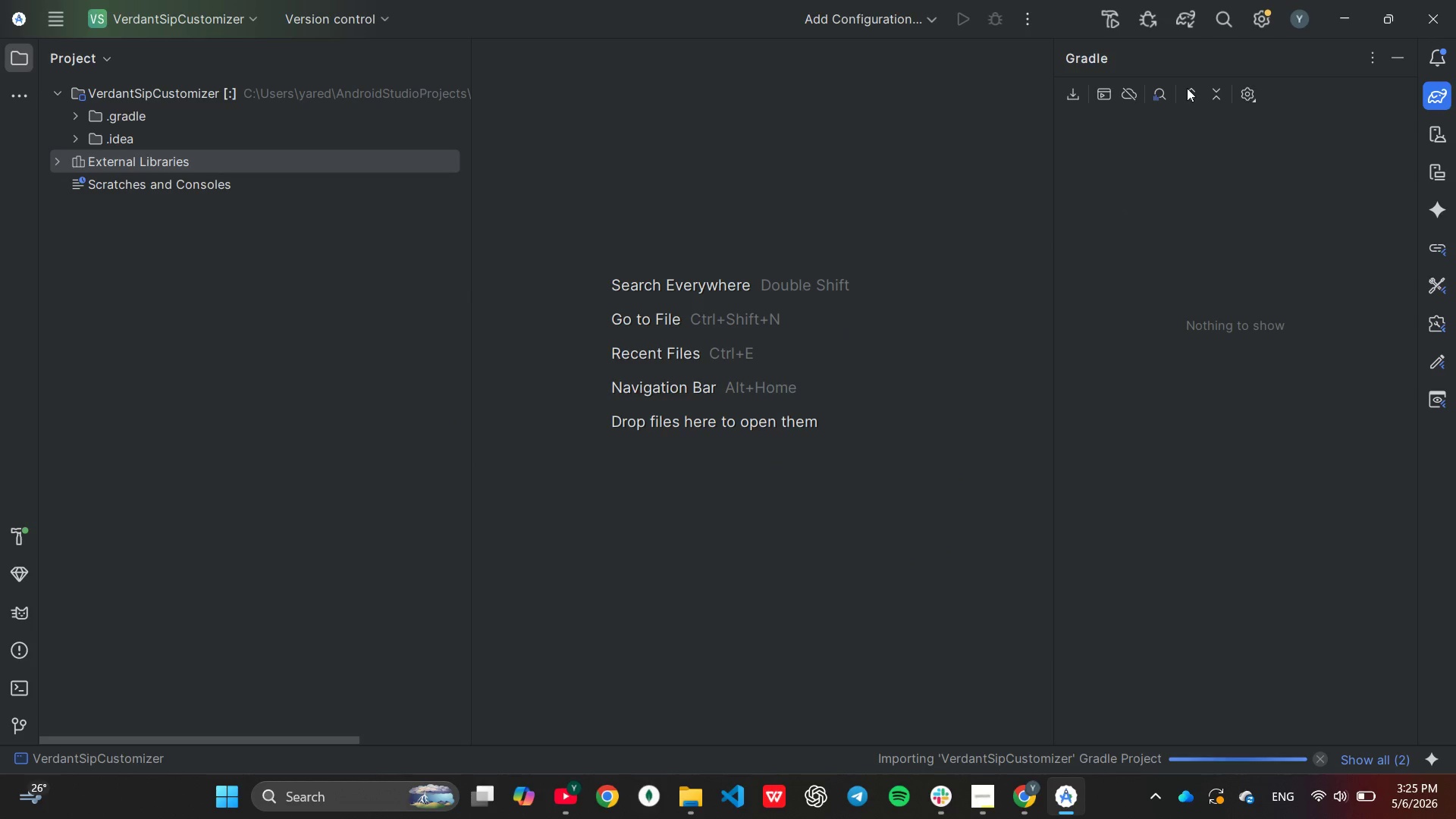 
left_click([1240, 93])
 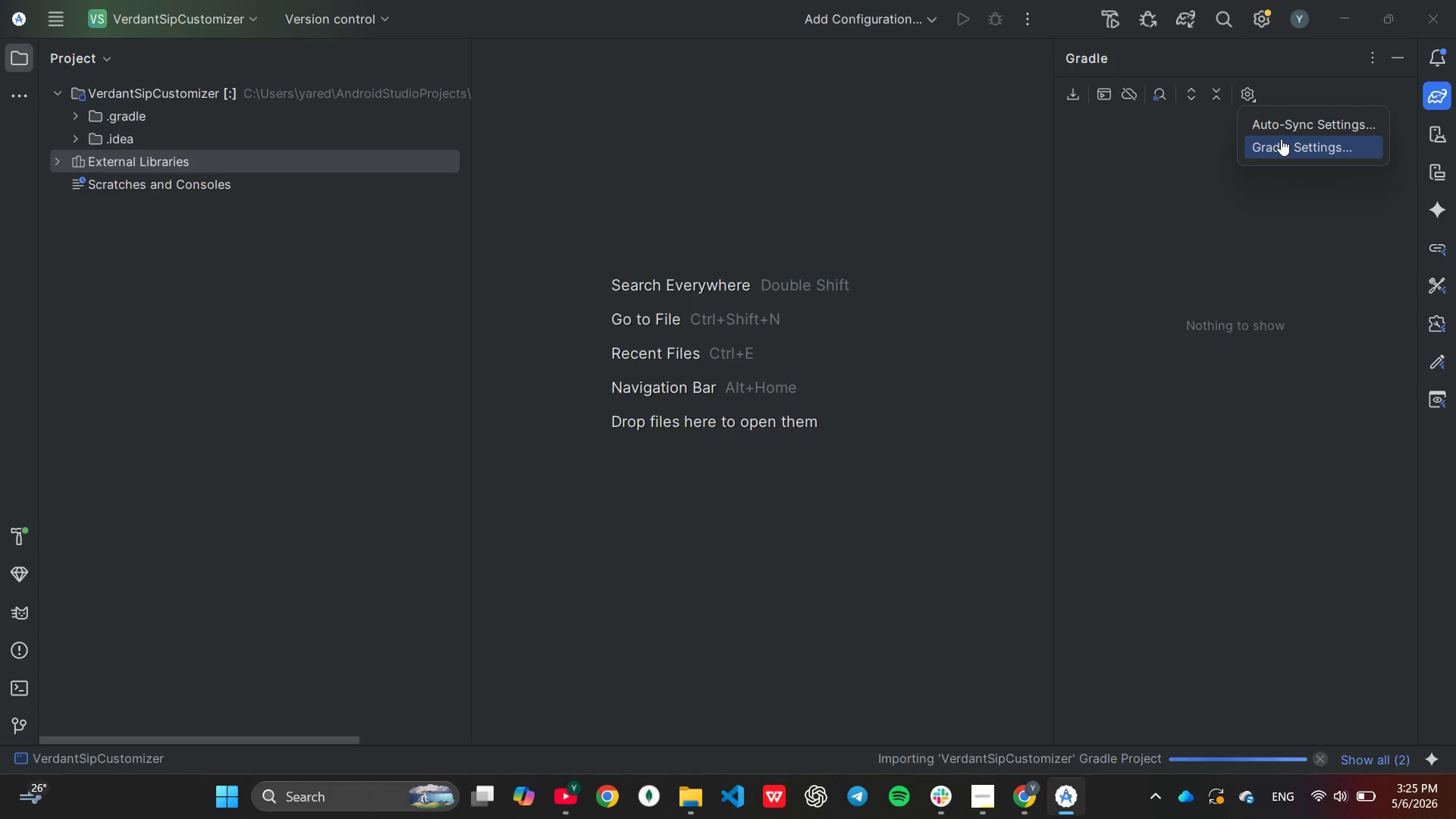 
wait(6.42)
 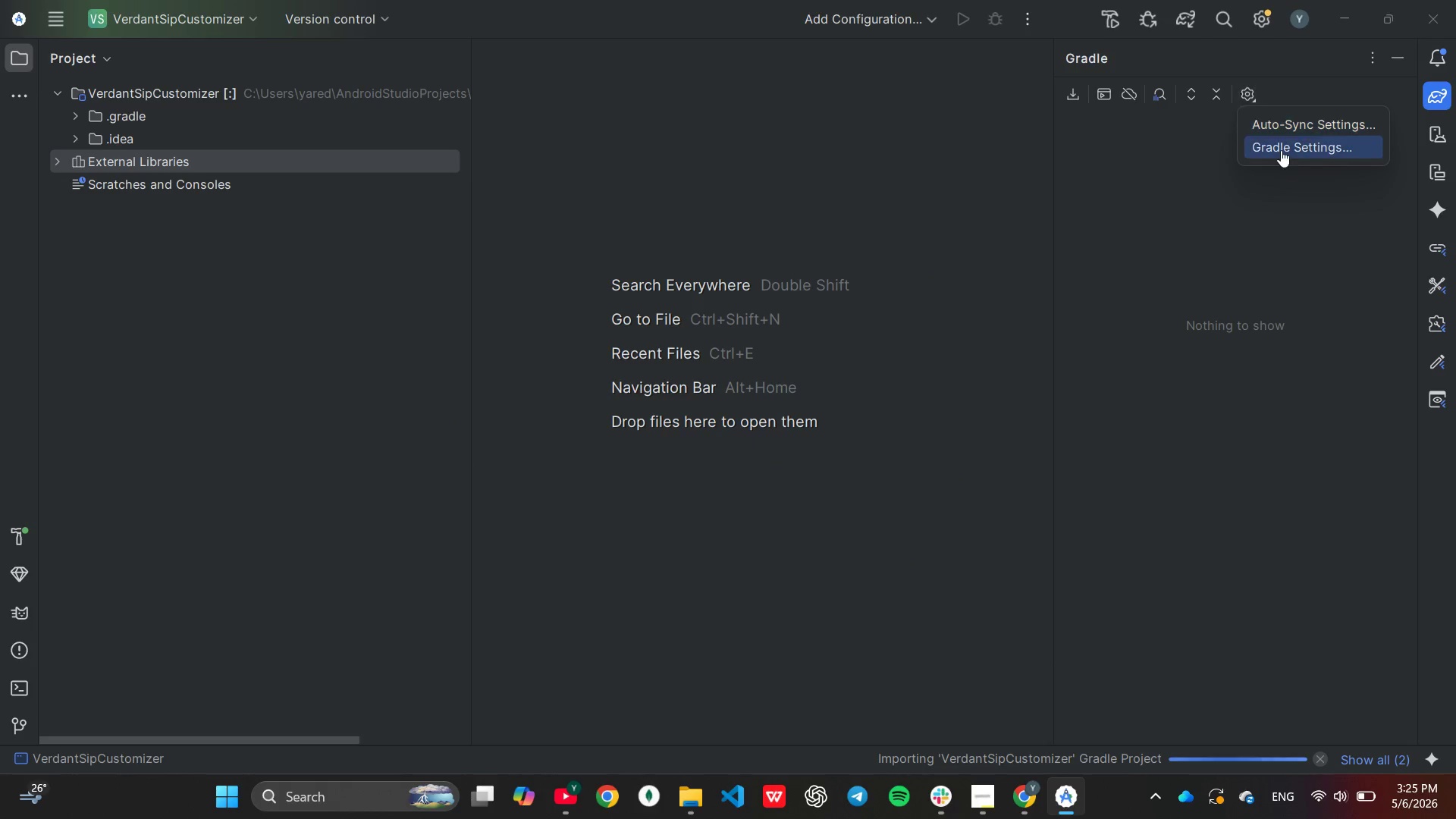 
left_click([1153, 349])
 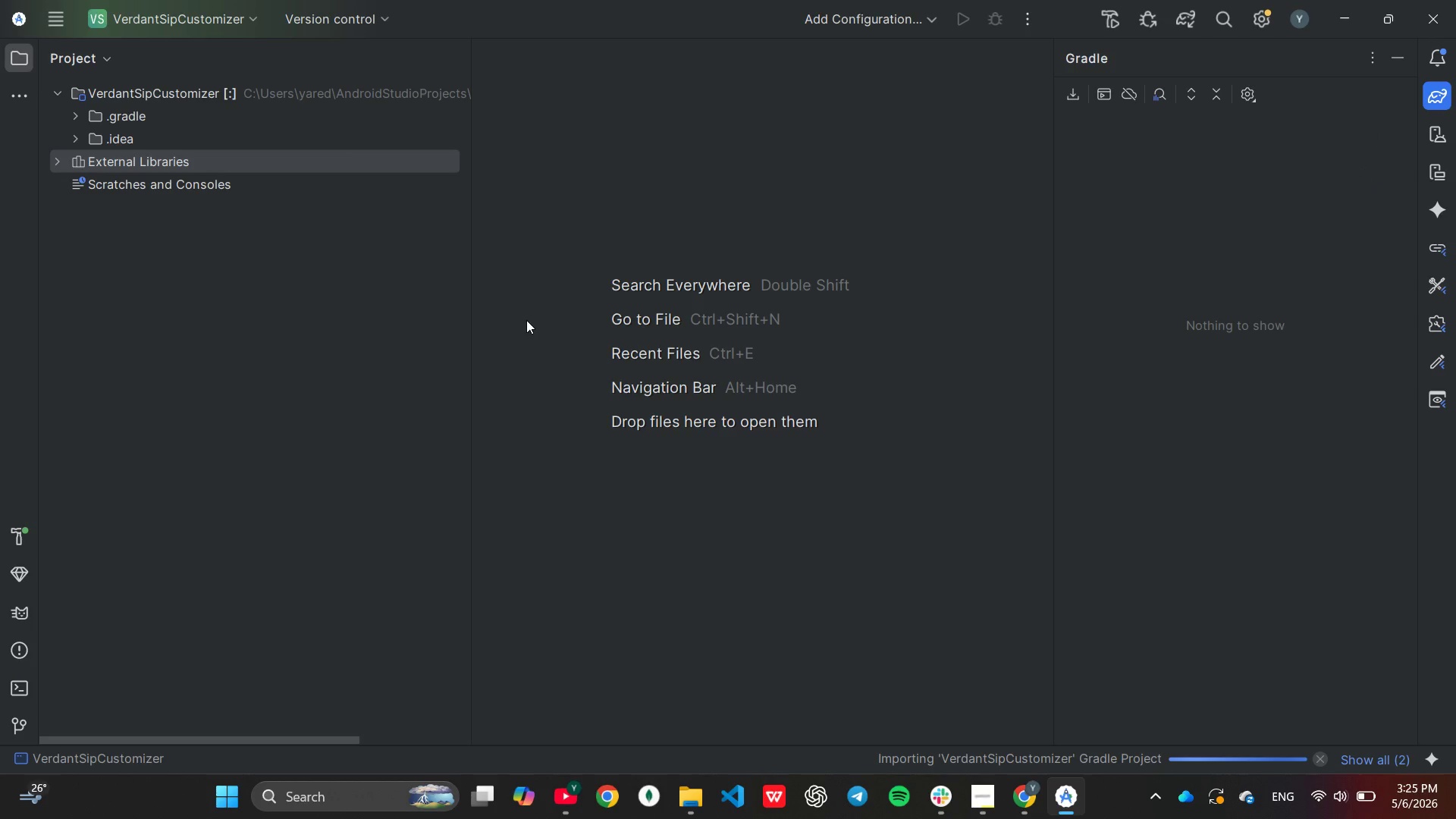 
left_click([11, 544])
 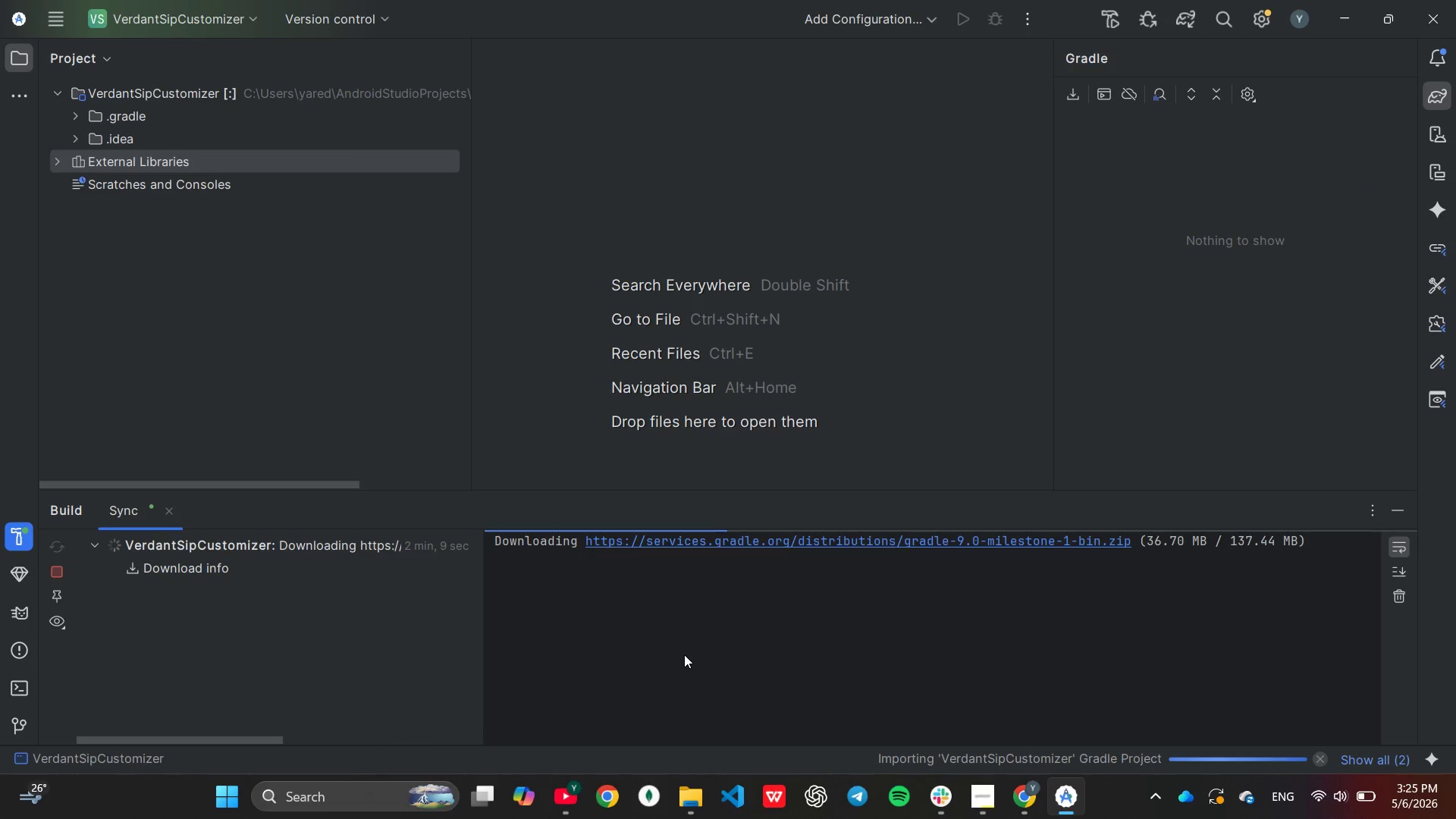 
scroll: coordinate [684, 654], scroll_direction: up, amount: 1.0
 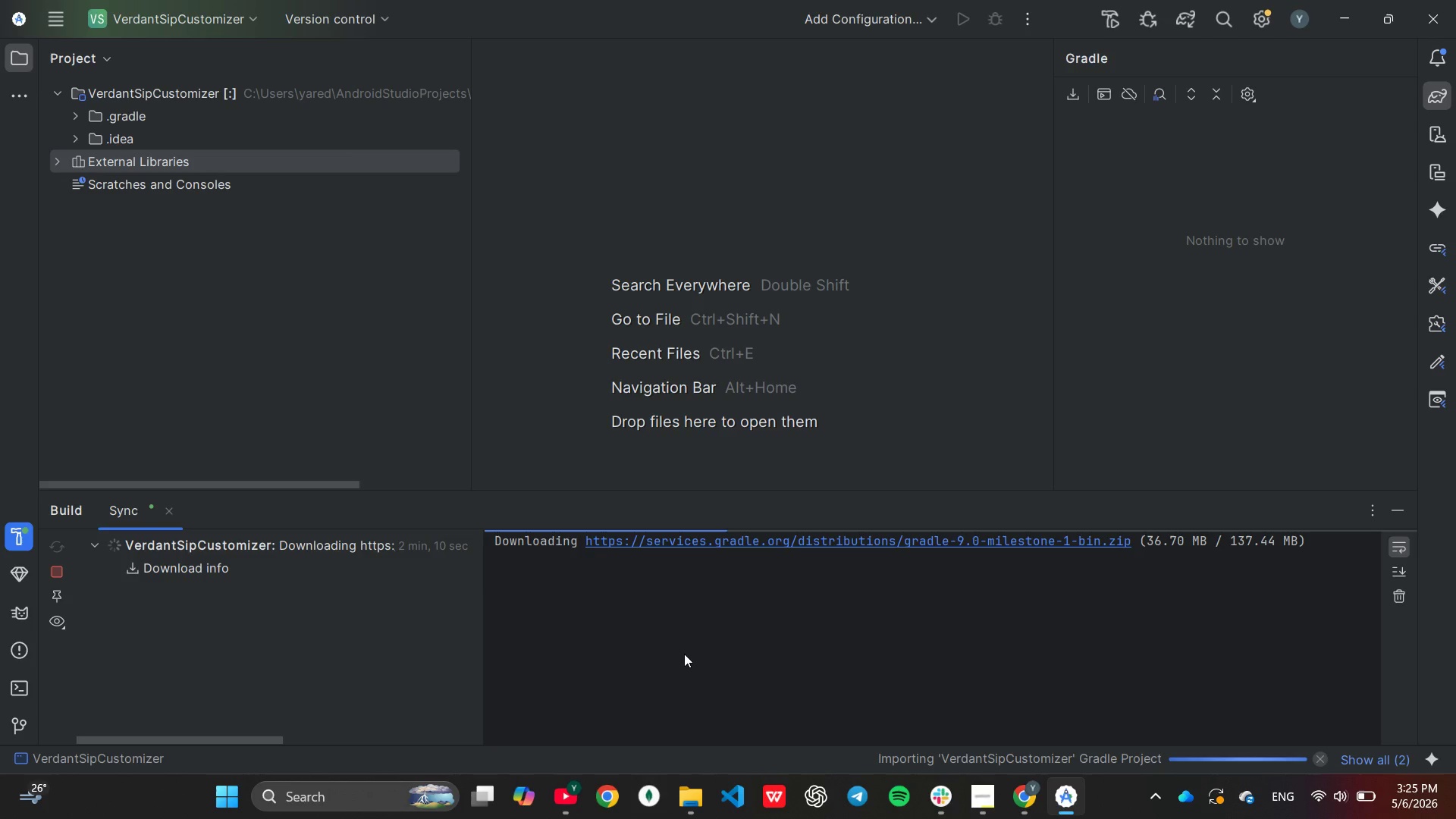 
scroll: coordinate [684, 654], scroll_direction: down, amount: 1.0
 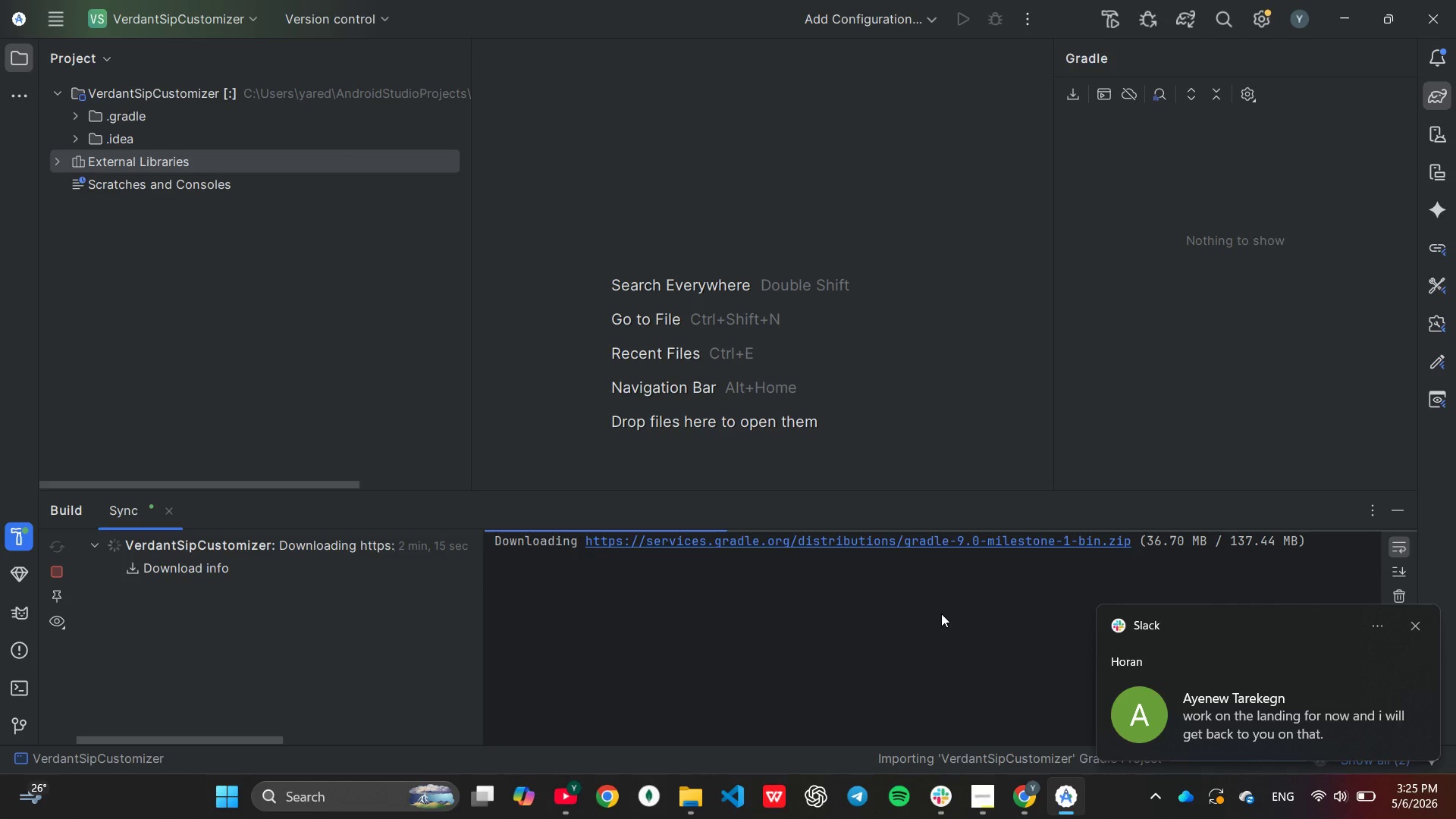 
wait(5.97)
 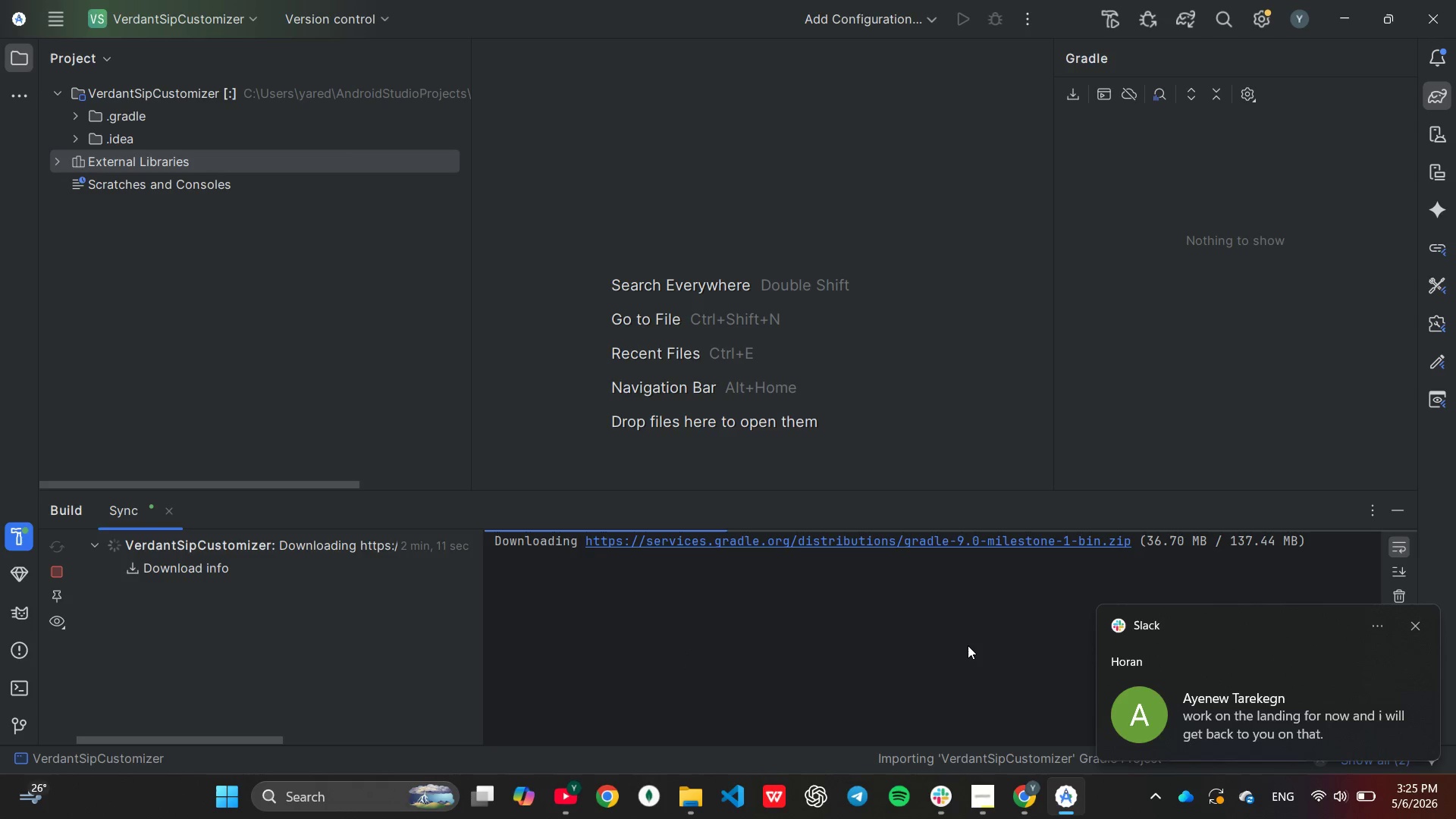 
left_click([1414, 626])
 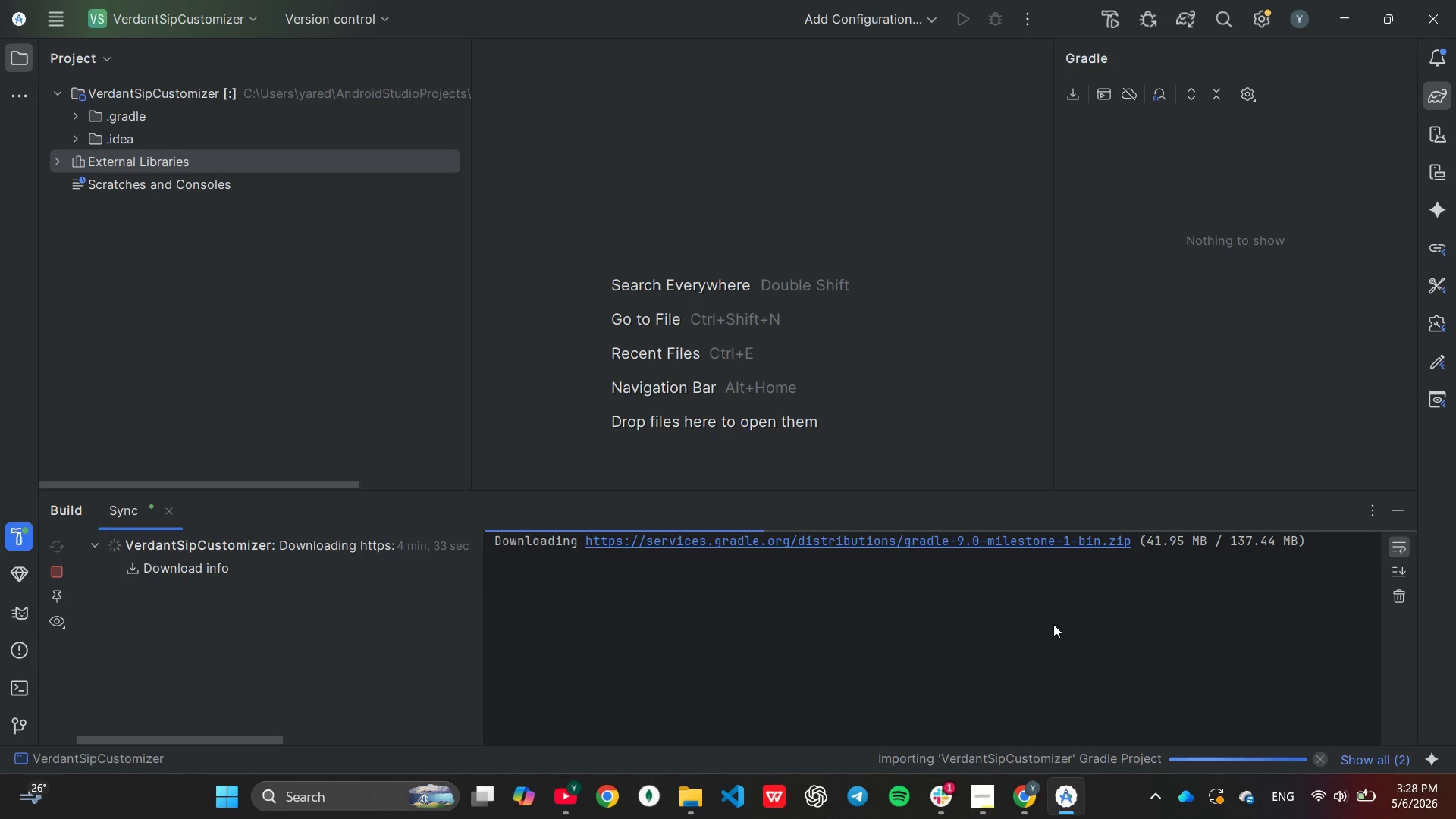 
wait(141.41)
 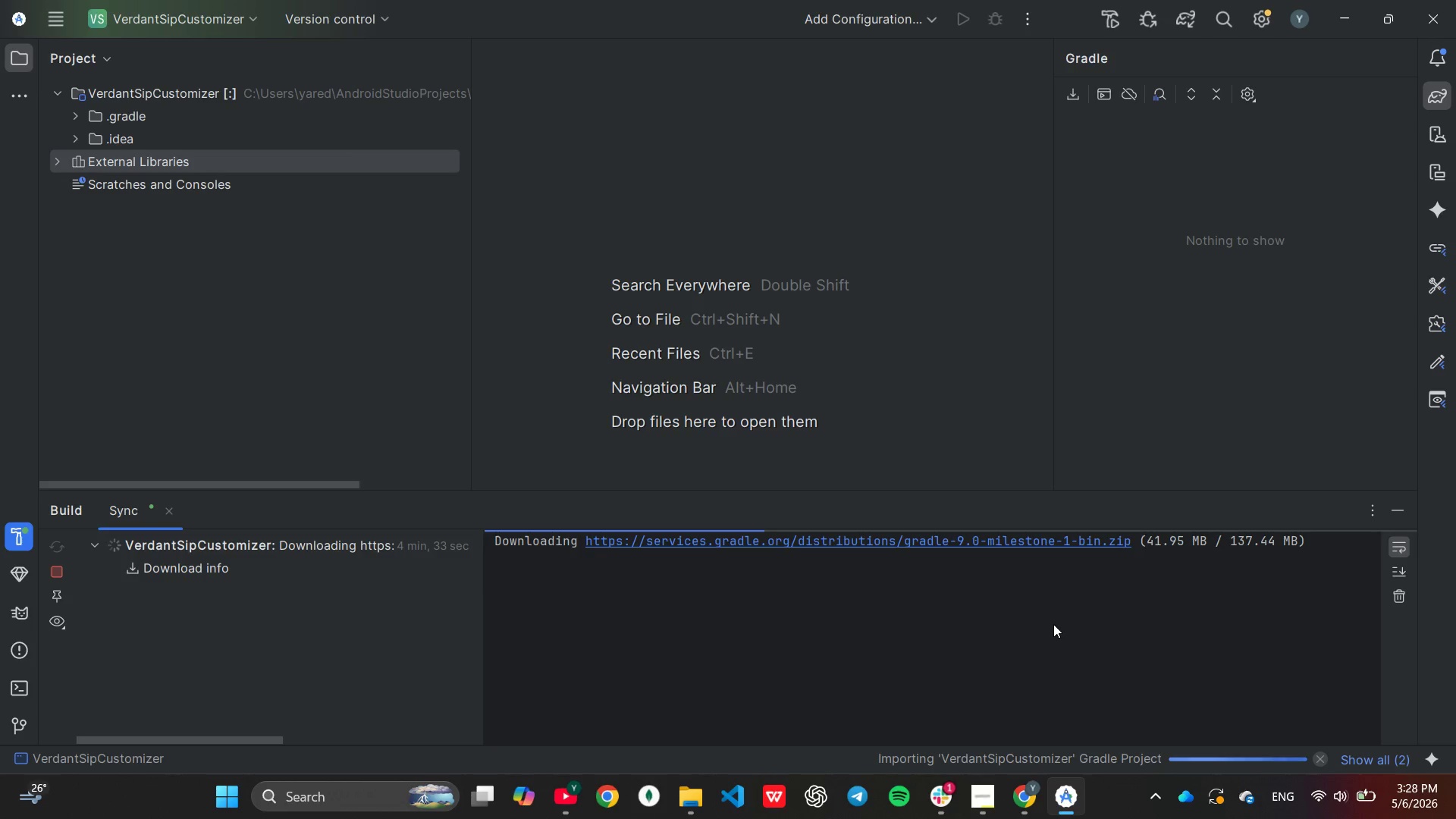 
scroll: coordinate [1072, 645], scroll_direction: up, amount: 2.0
 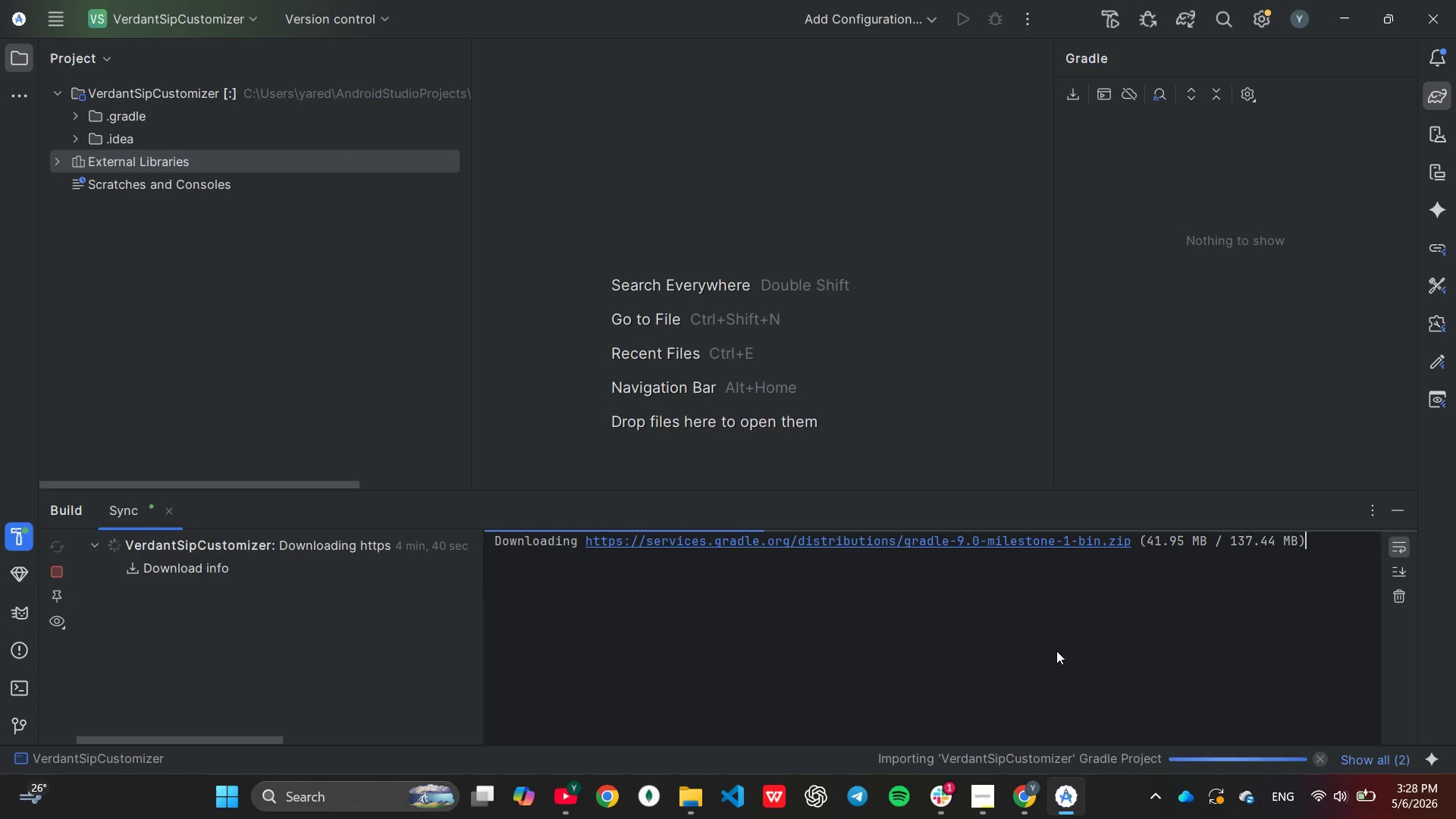 
mouse_move([1244, 107])
 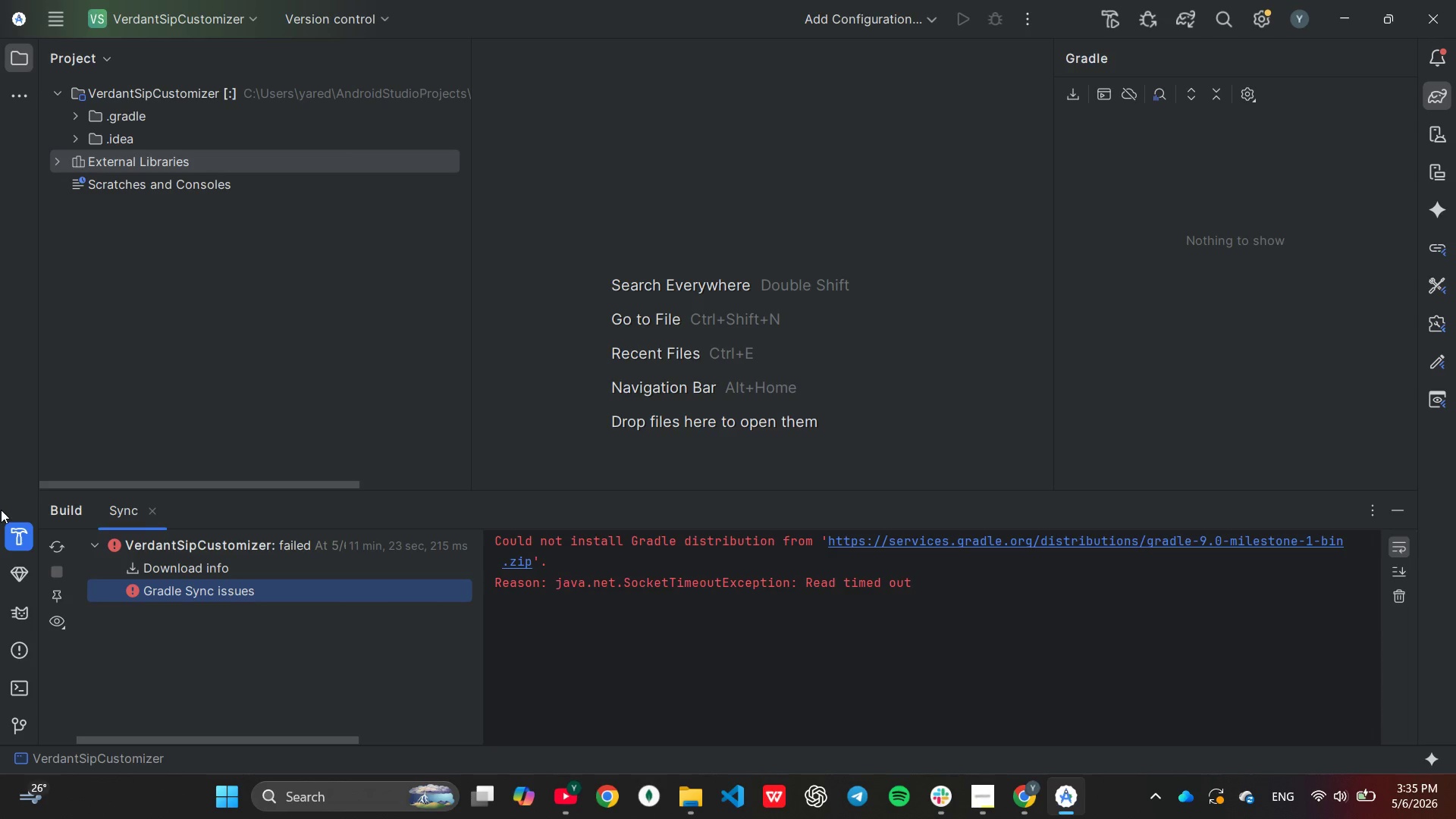 
wait(442.23)
 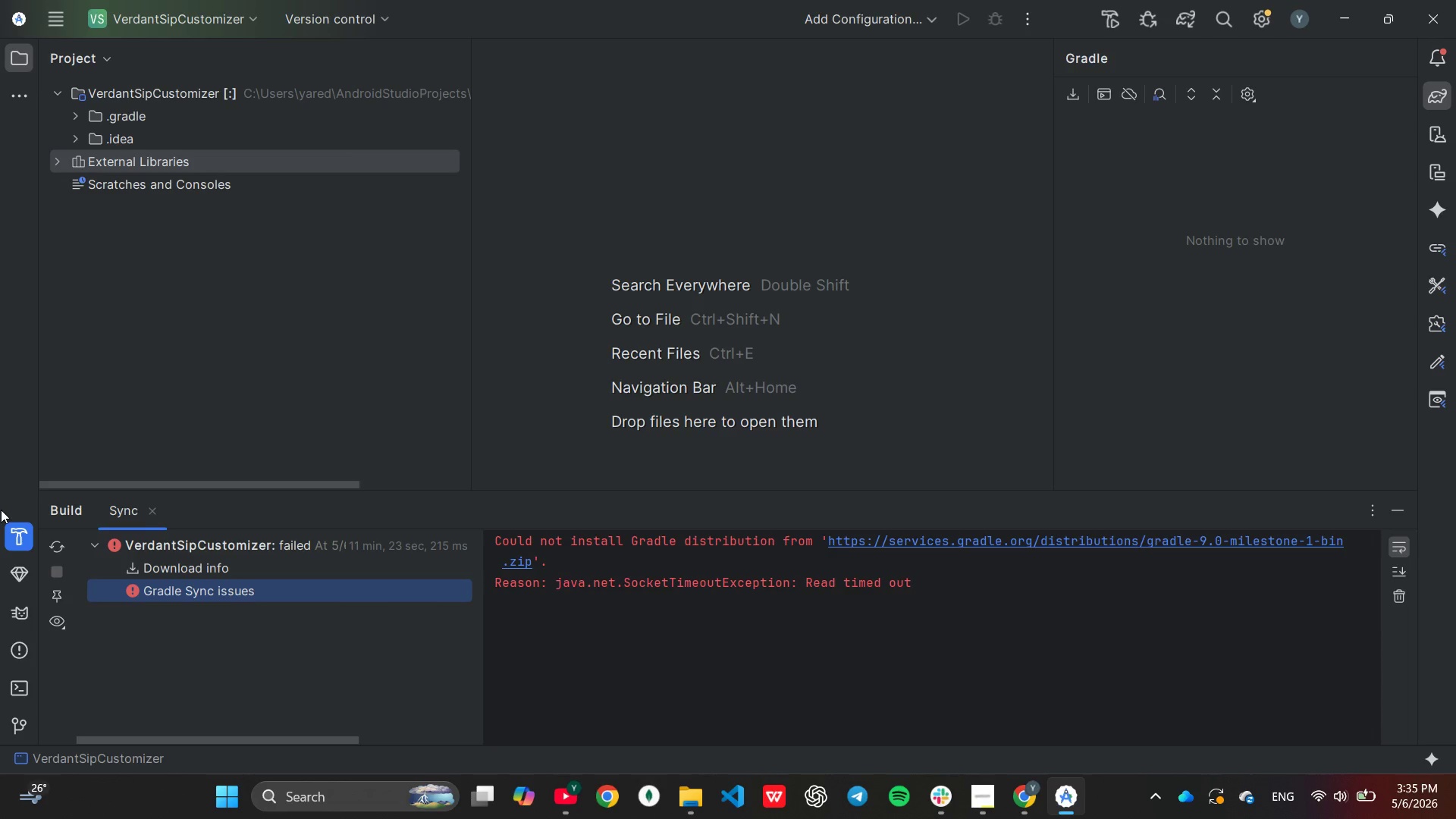 
scroll: coordinate [783, 708], scroll_direction: up, amount: 2.0
 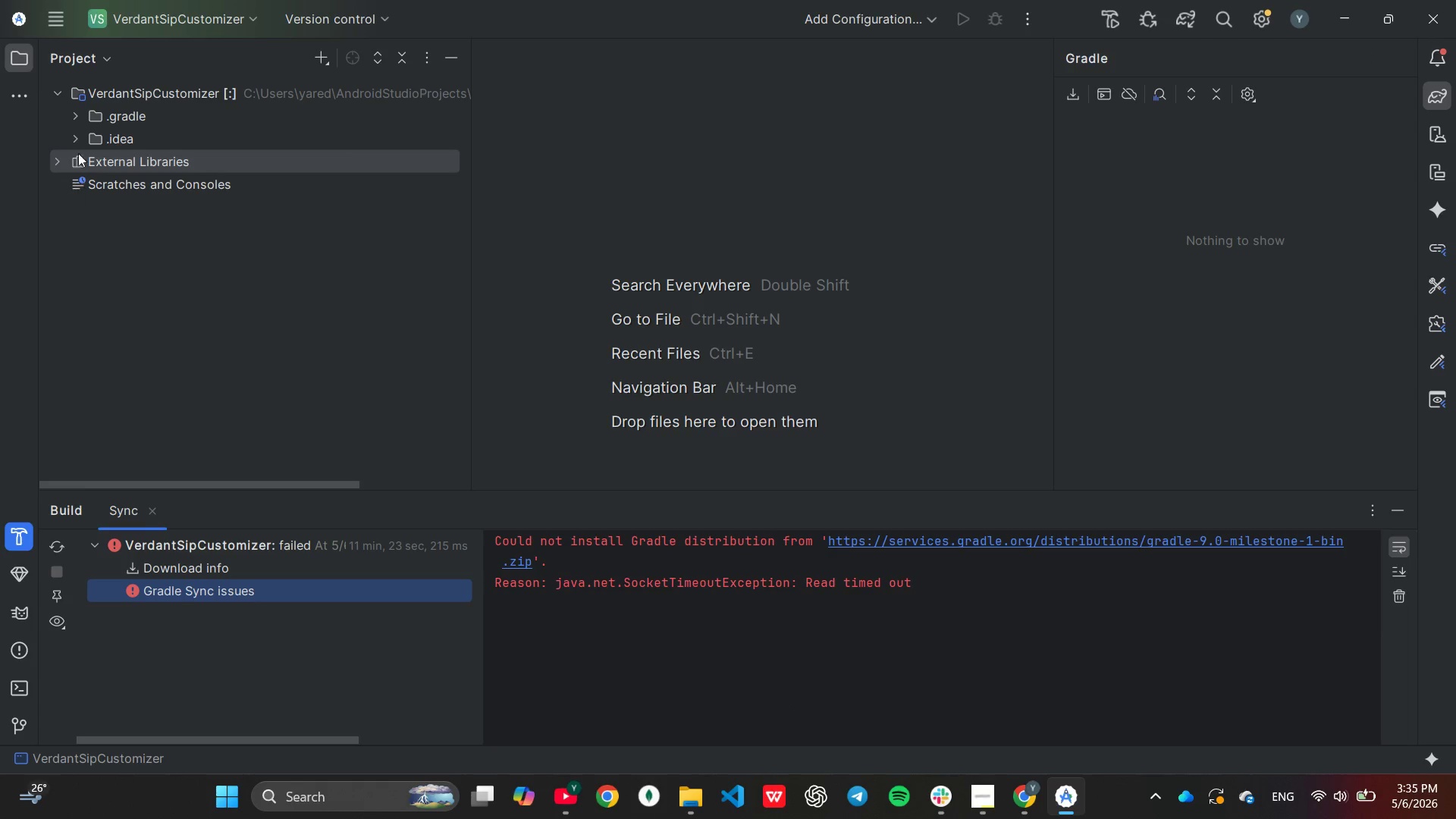 
wait(6.87)
 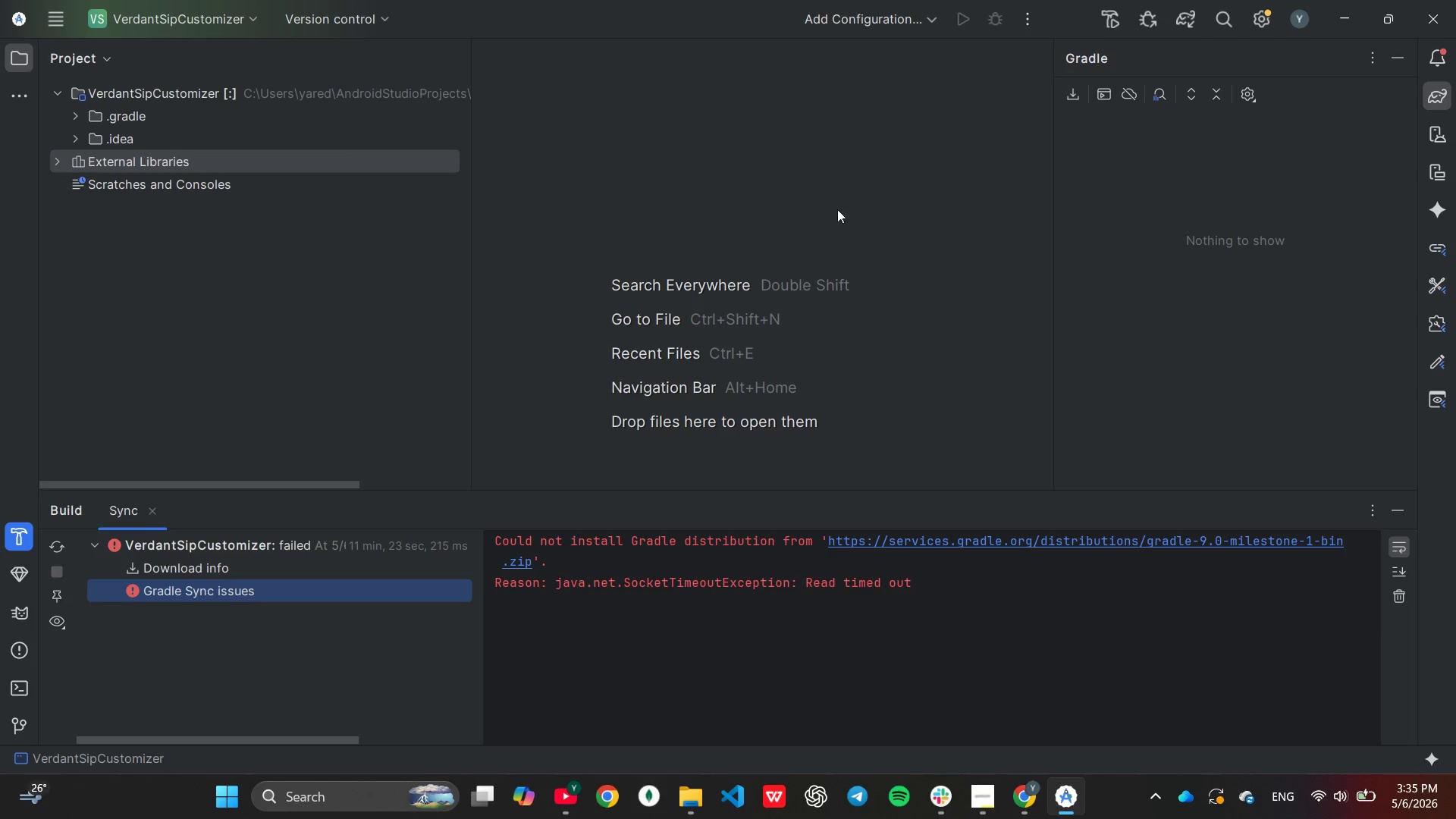 
left_click([73, 138])
 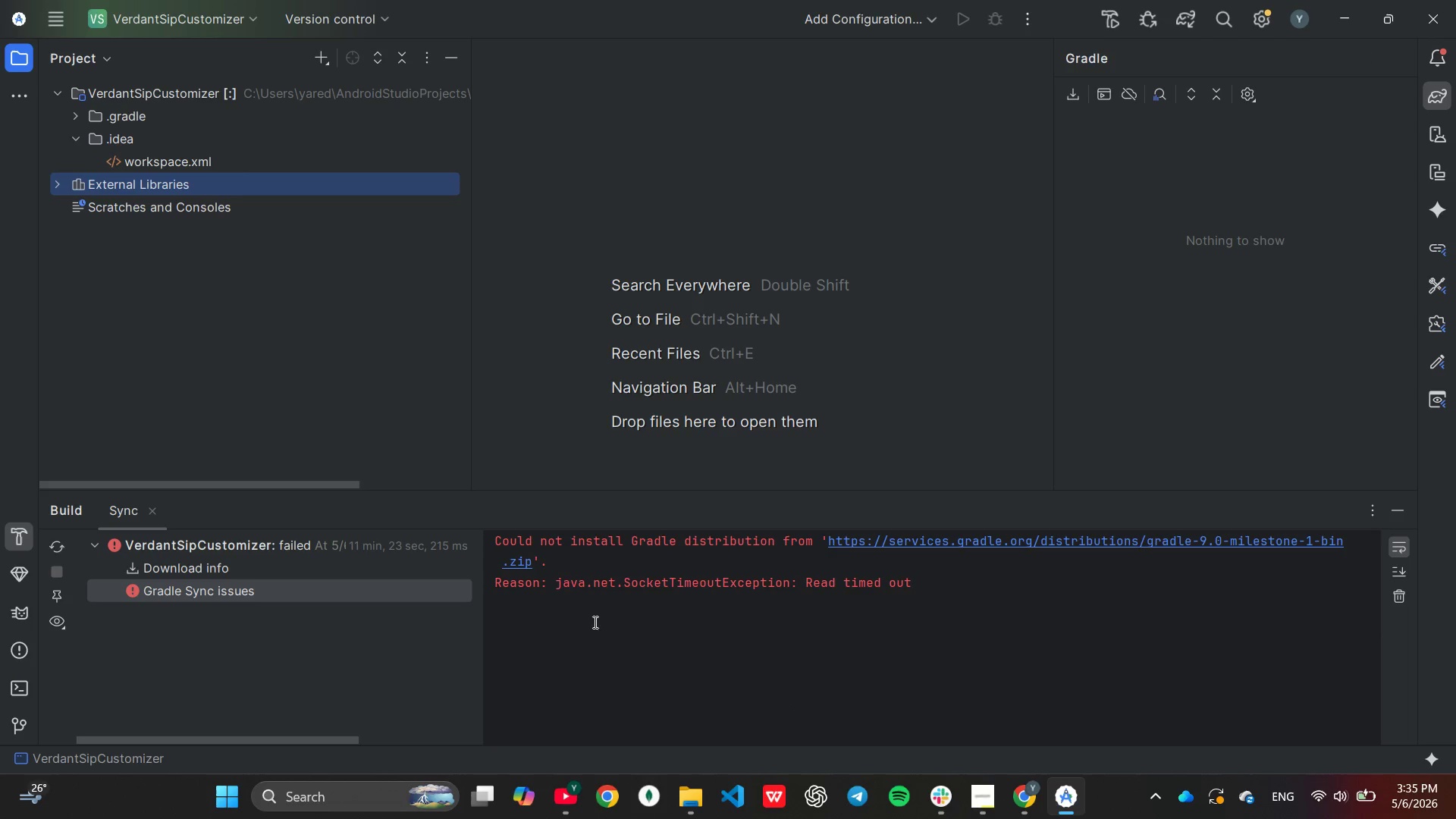 
scroll: coordinate [613, 651], scroll_direction: up, amount: 3.0
 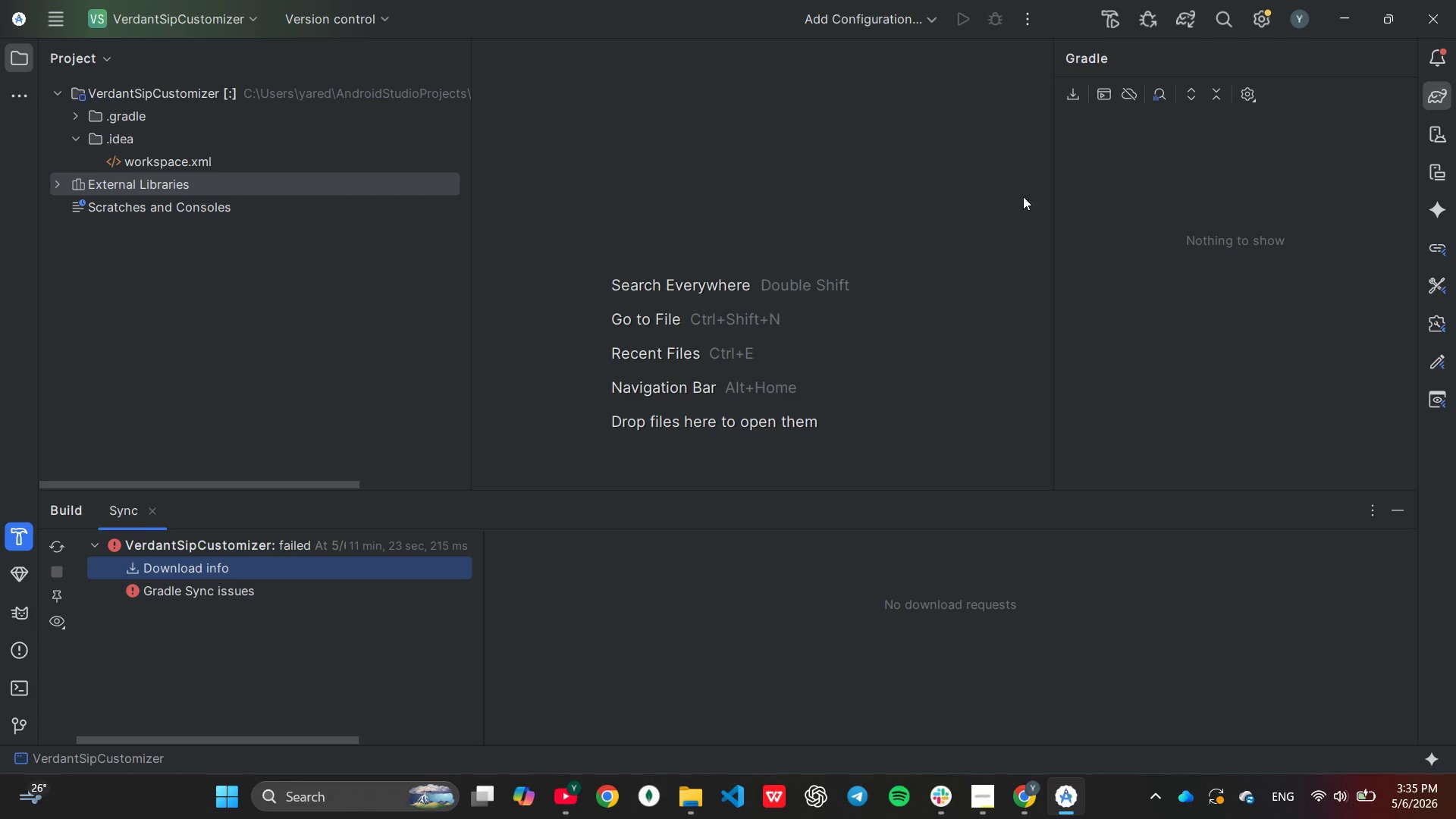 
wait(8.76)
 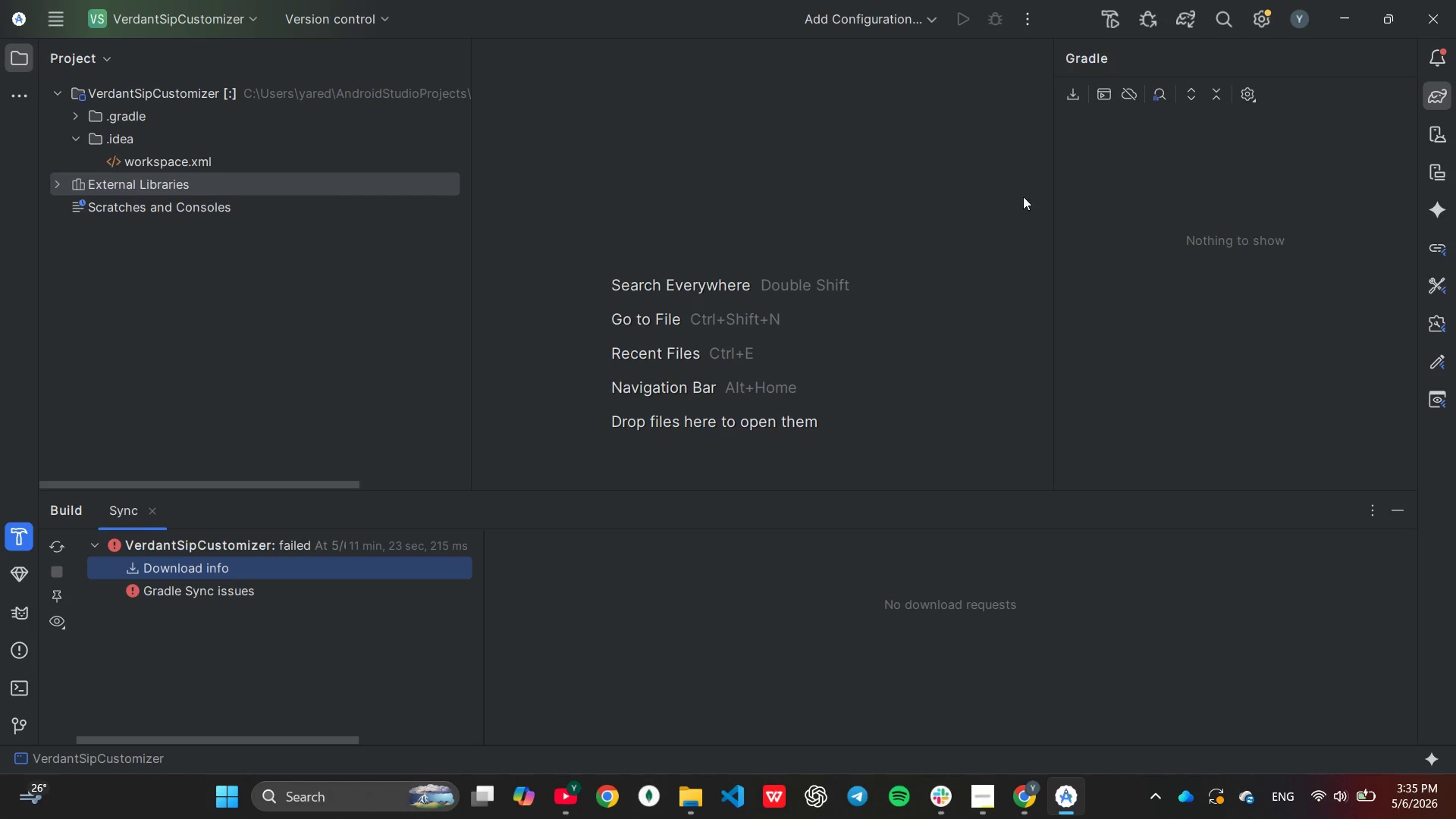 
left_click([11, 686])
 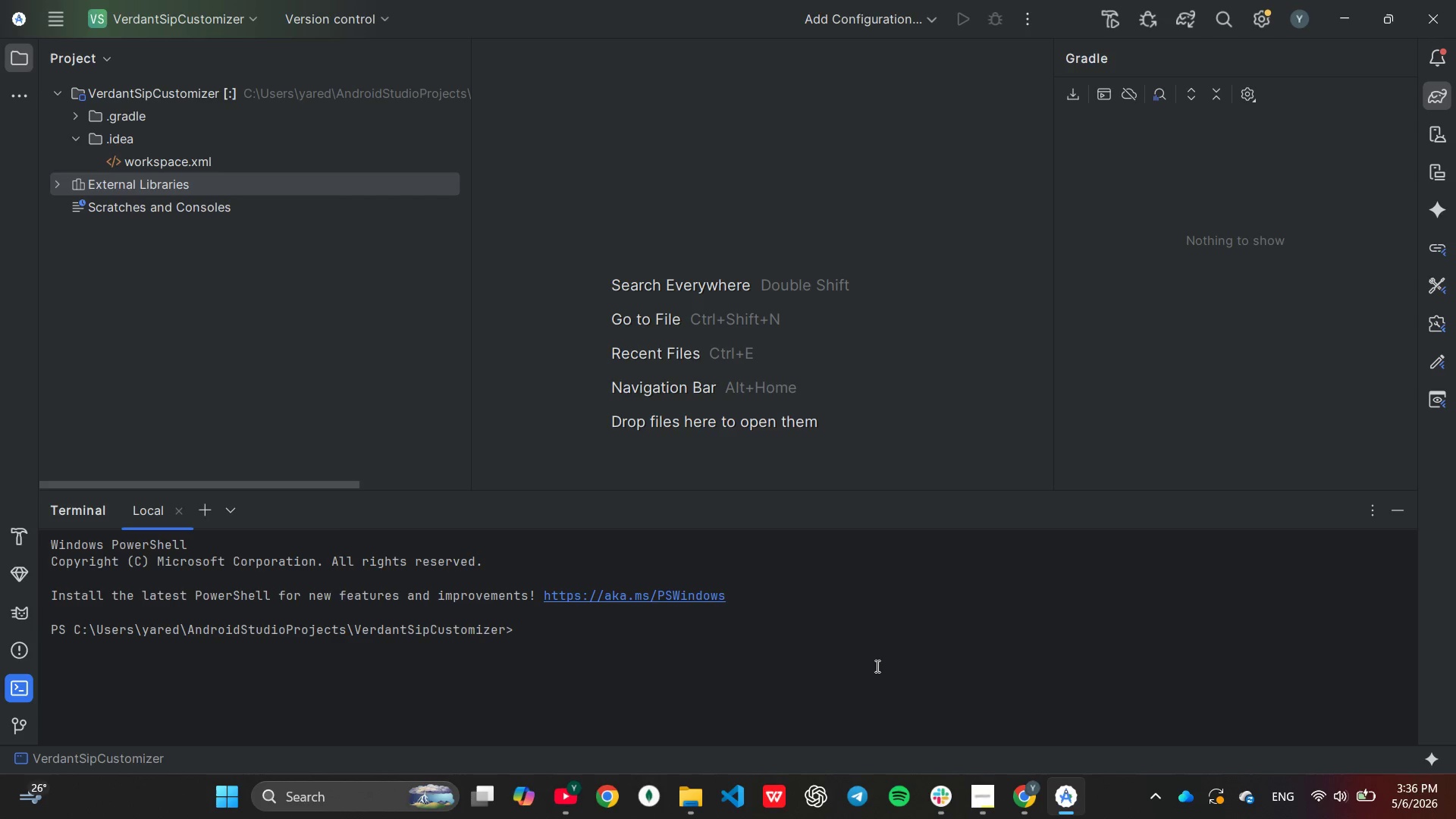 
wait(14.88)
 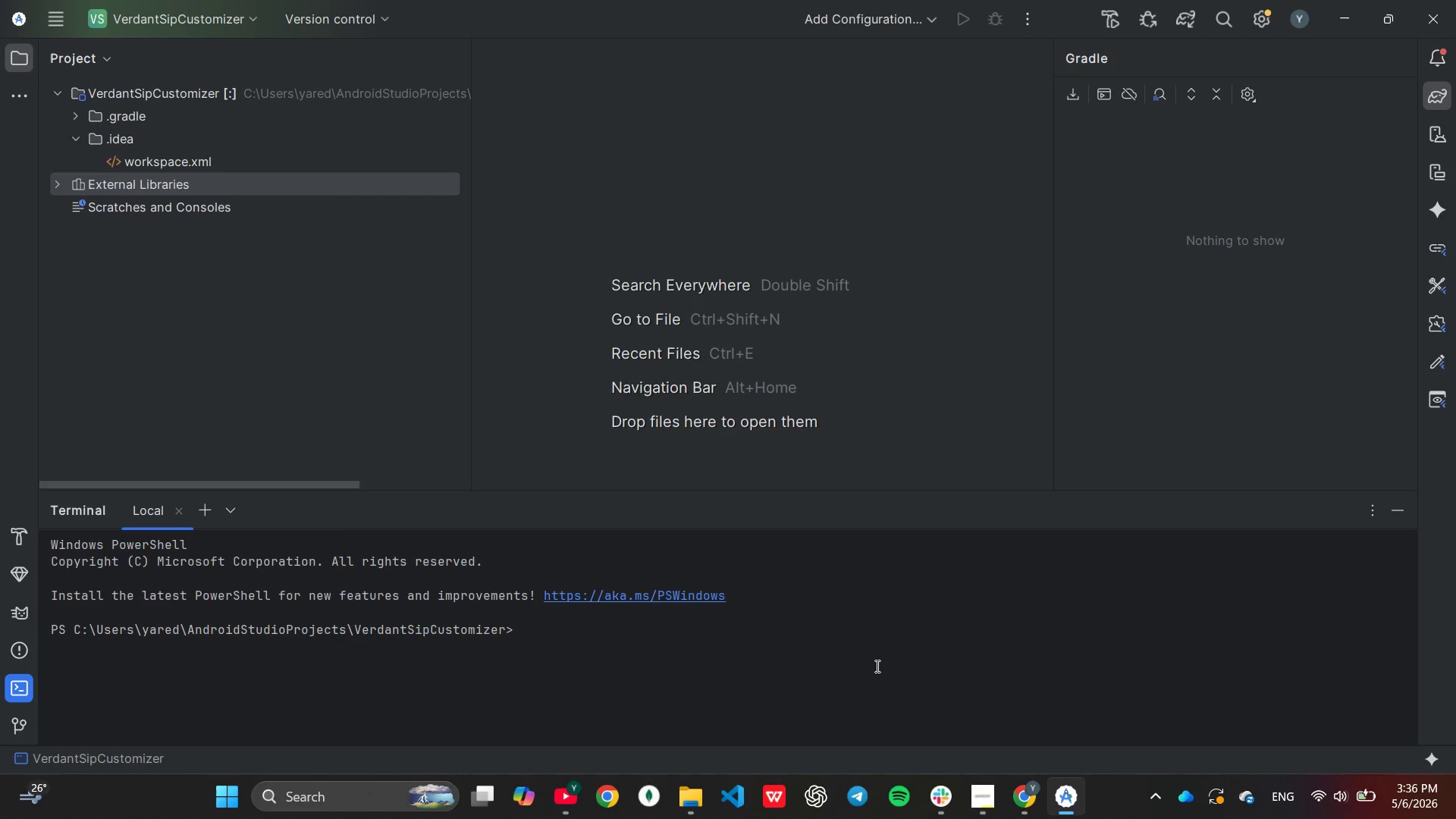 
type(,.gradlew ./gradlew build)
 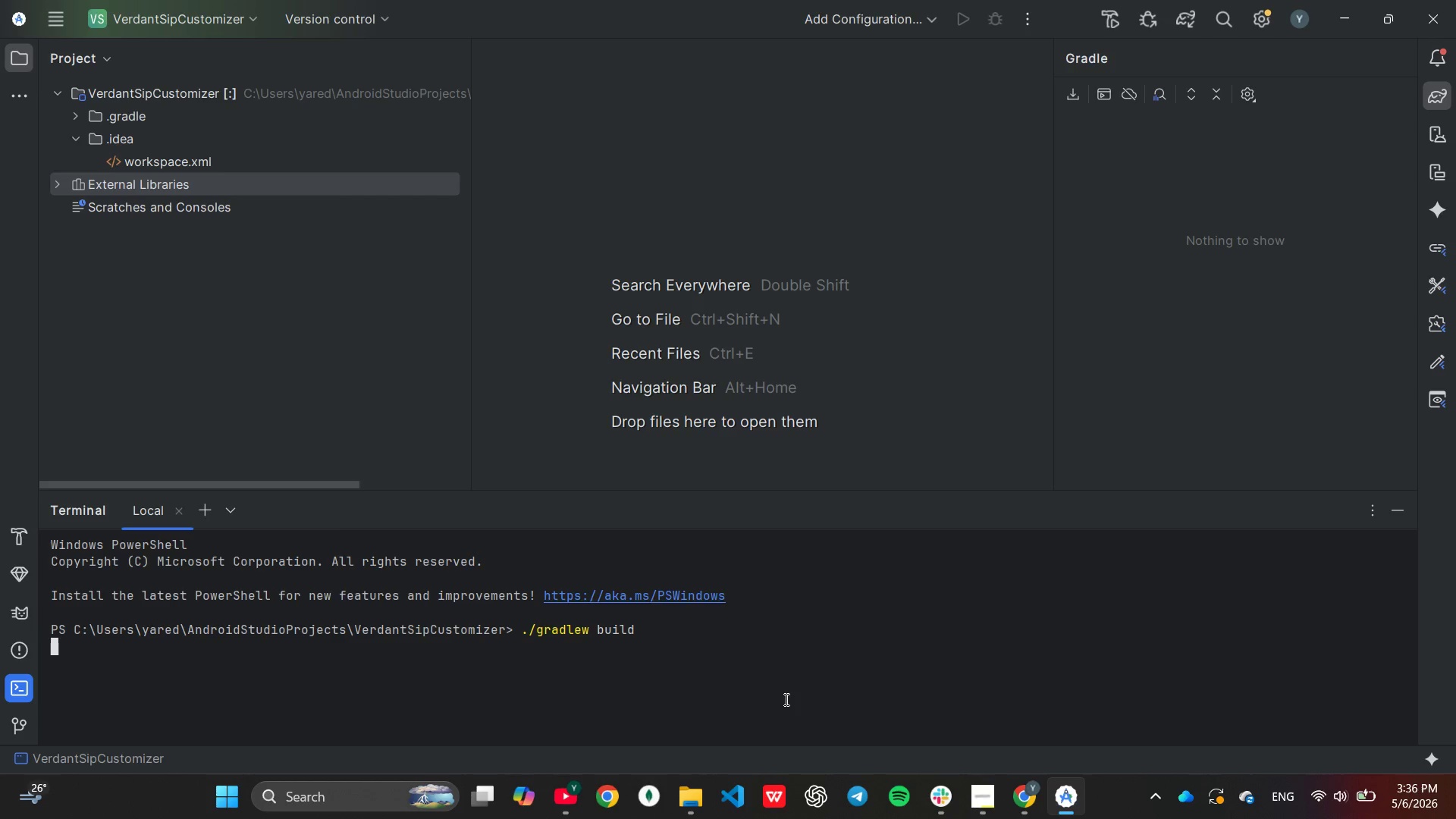 
hold_key(key=Backspace, duration=0.98)
 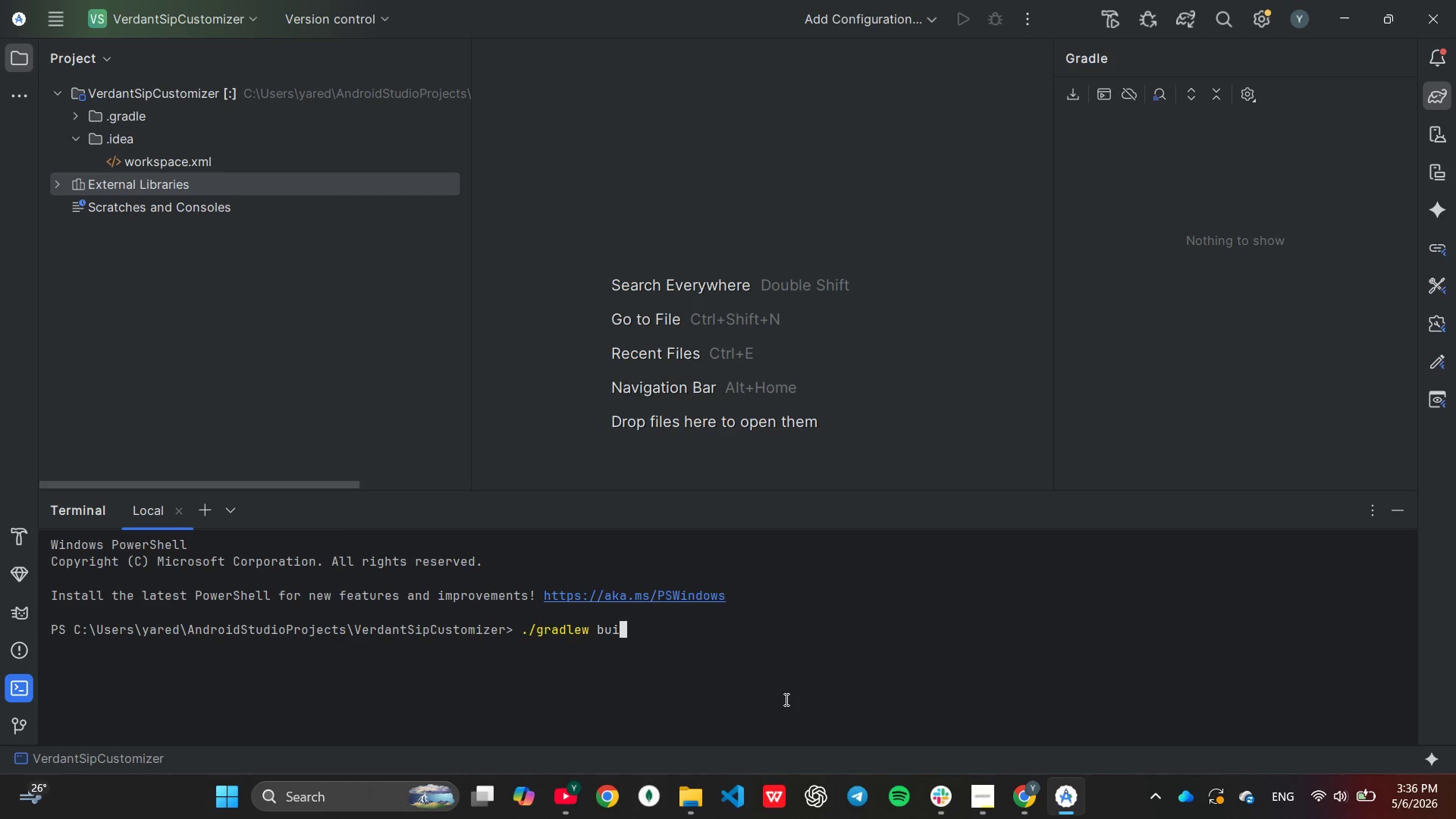 
key(Enter)
 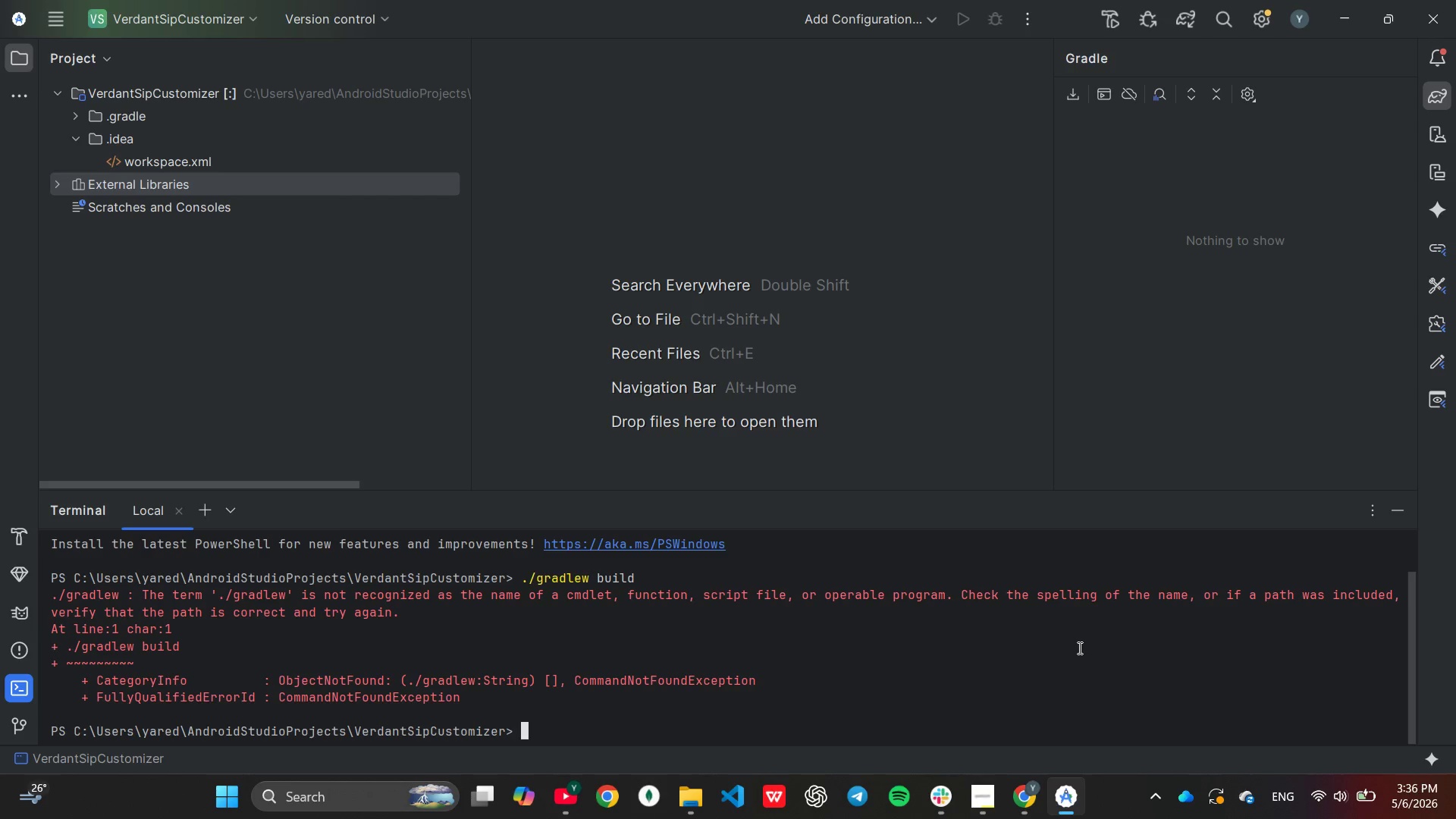 
wait(9.33)
 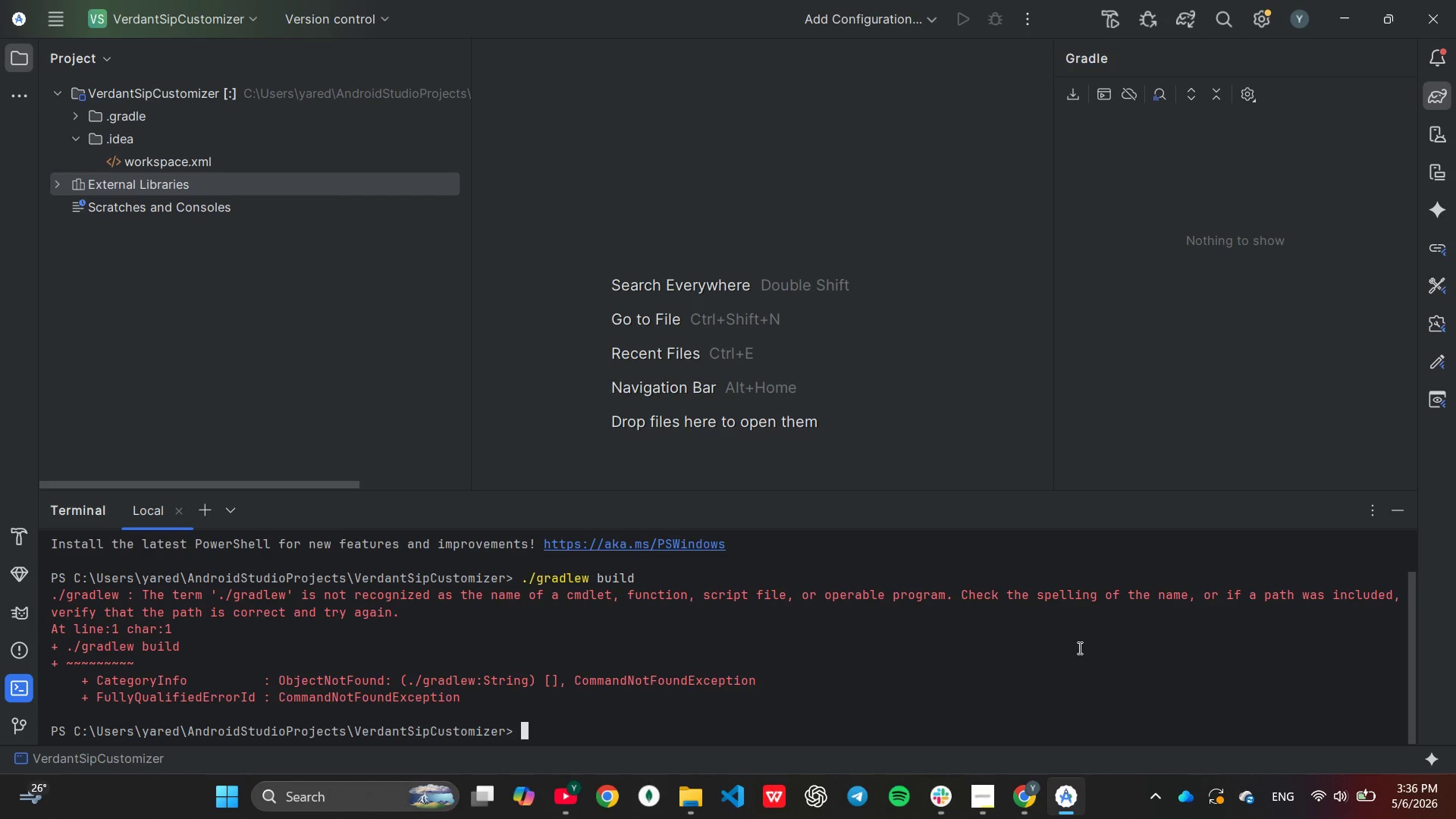 
key(Period)
 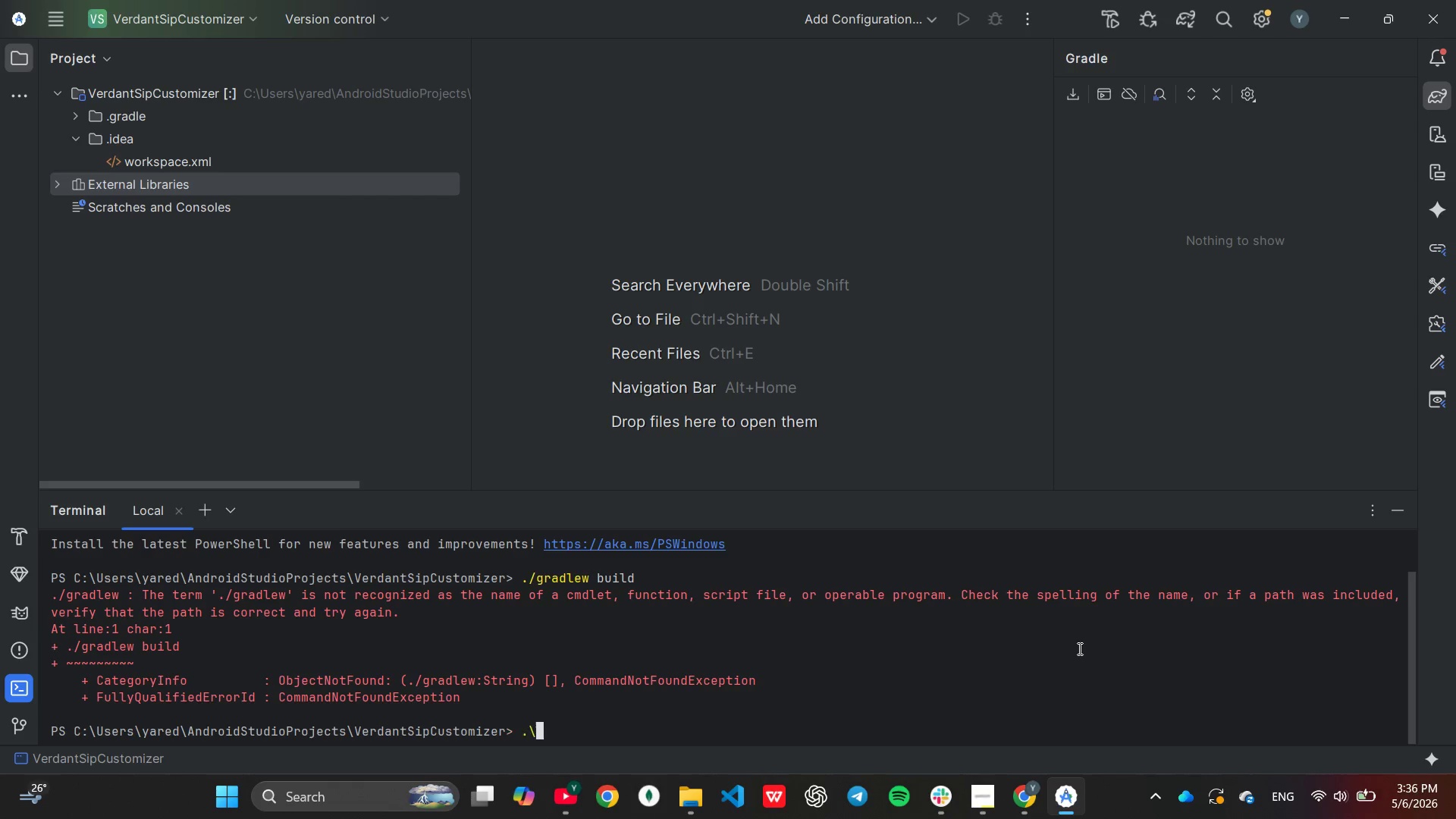 
key(Backslash)
 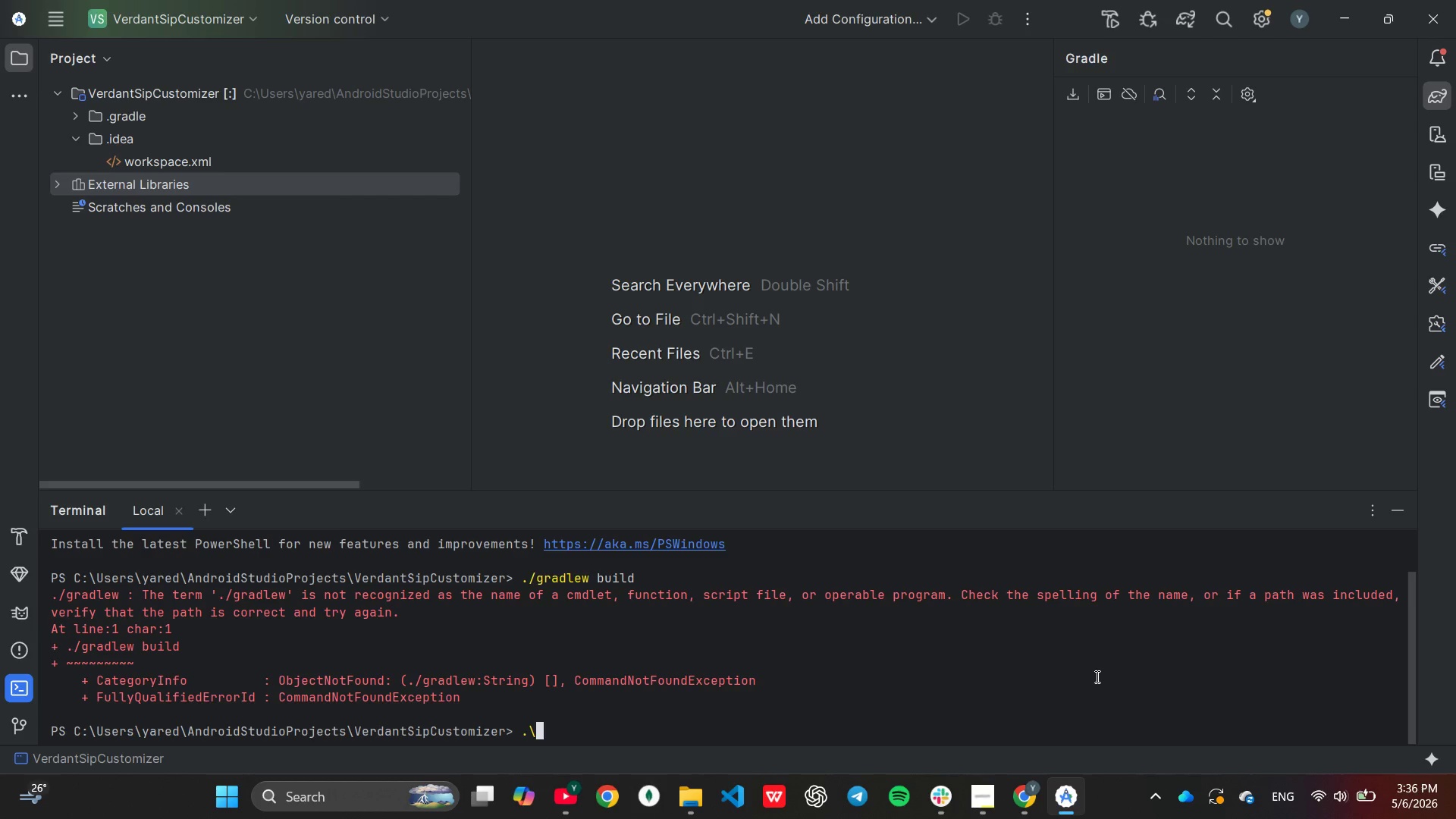 
key(ArrowUp)
 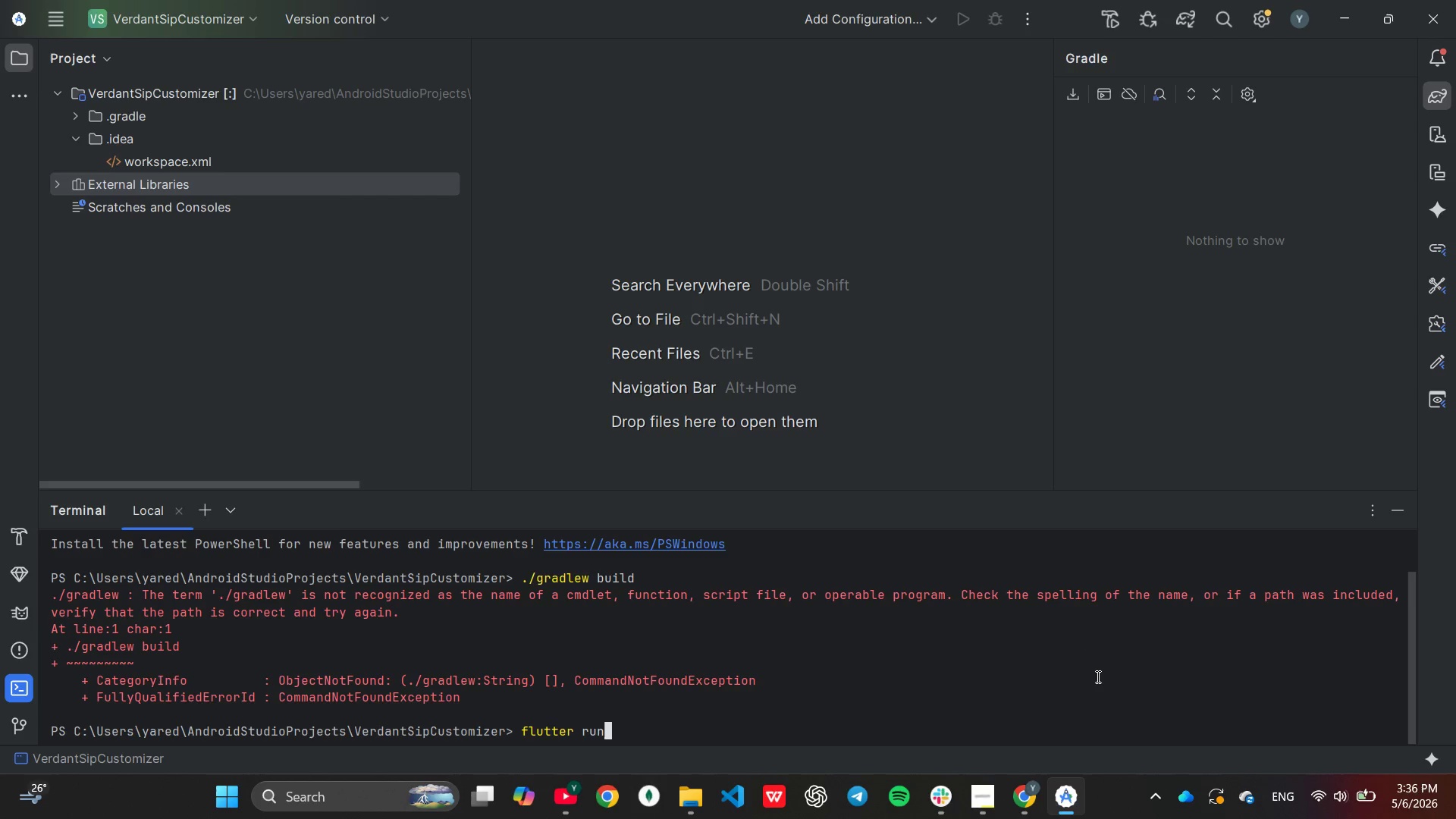 
key(ArrowUp)
 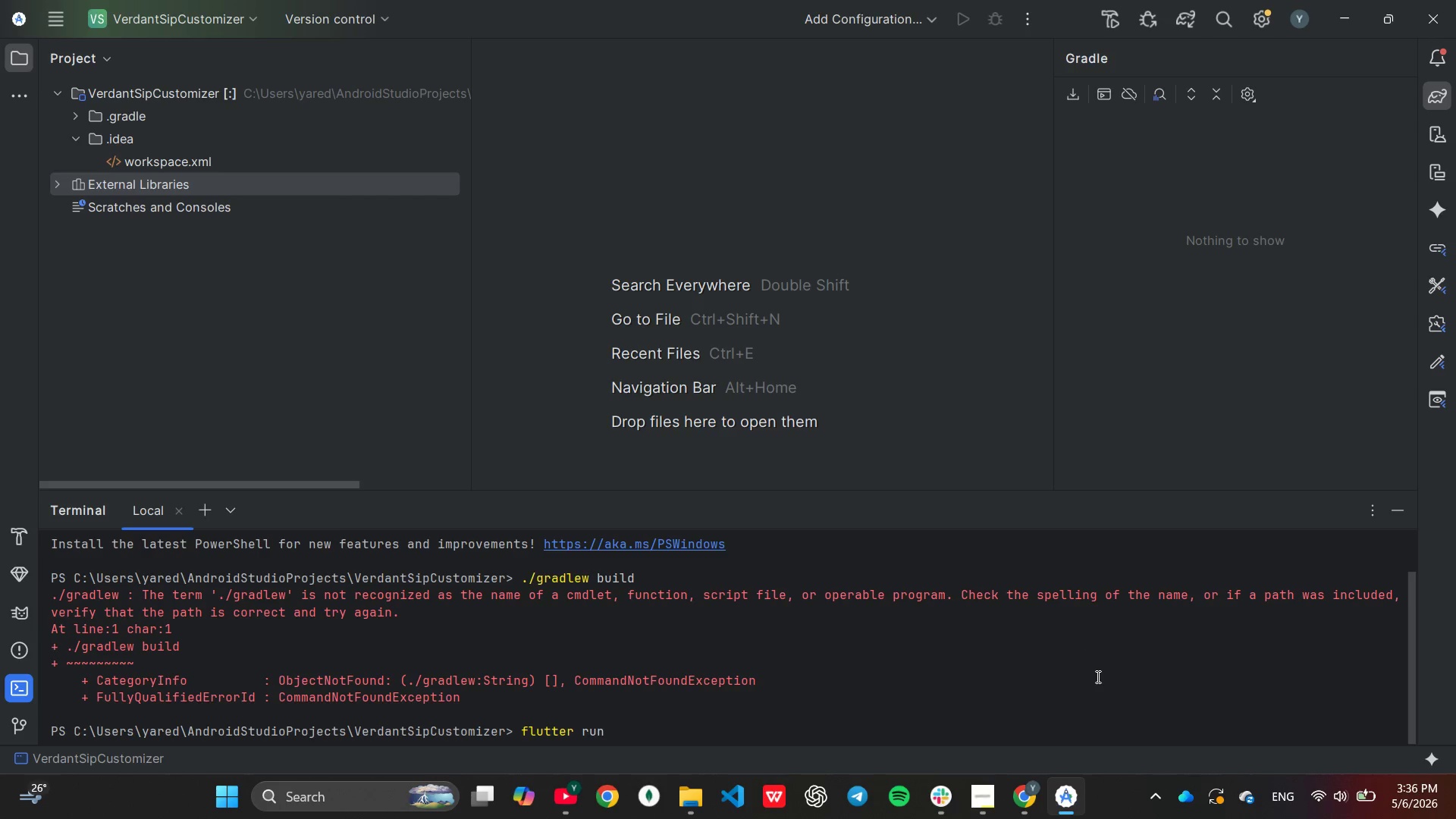 
key(ArrowDown)
 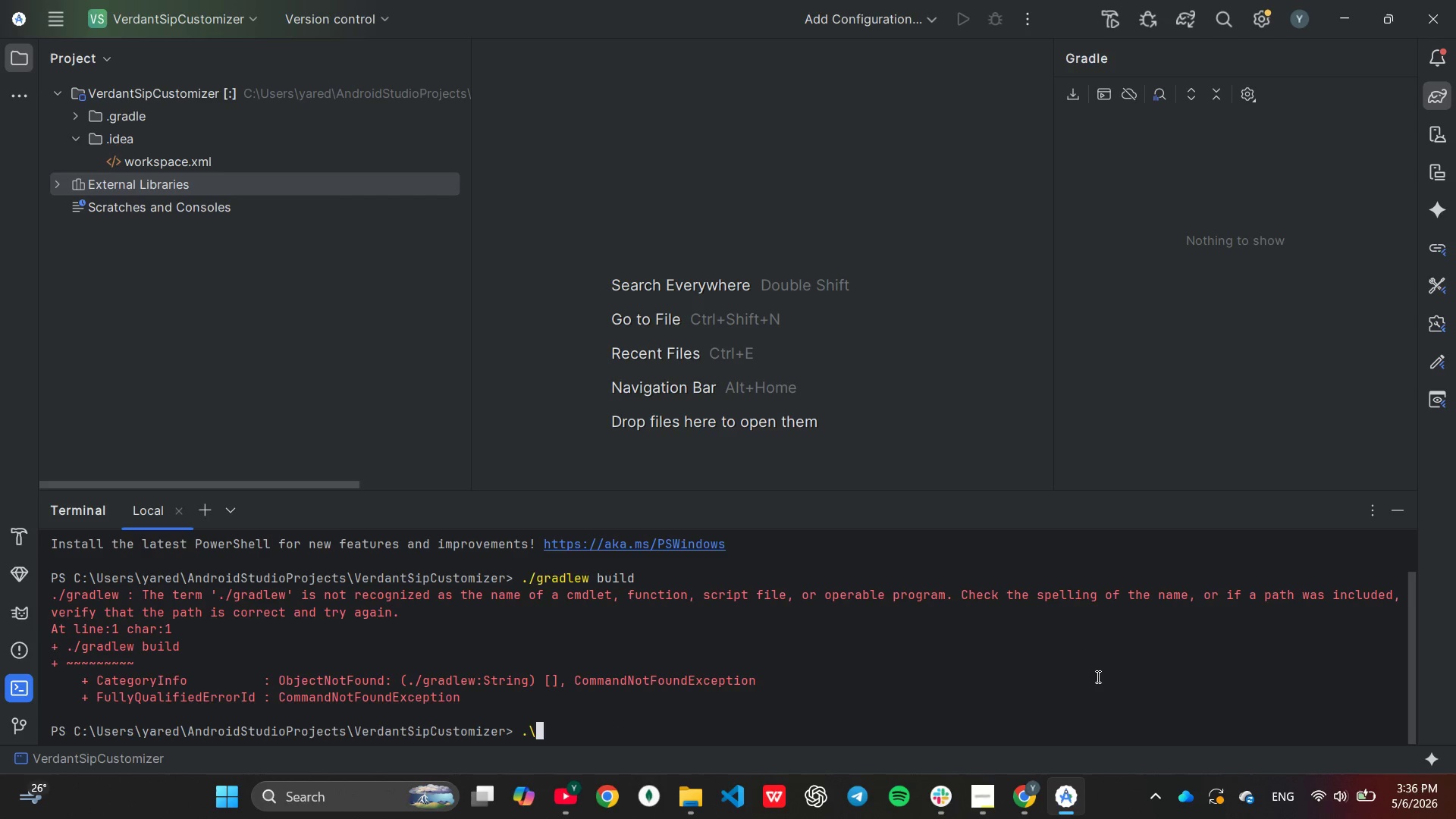 
key(ArrowDown)
 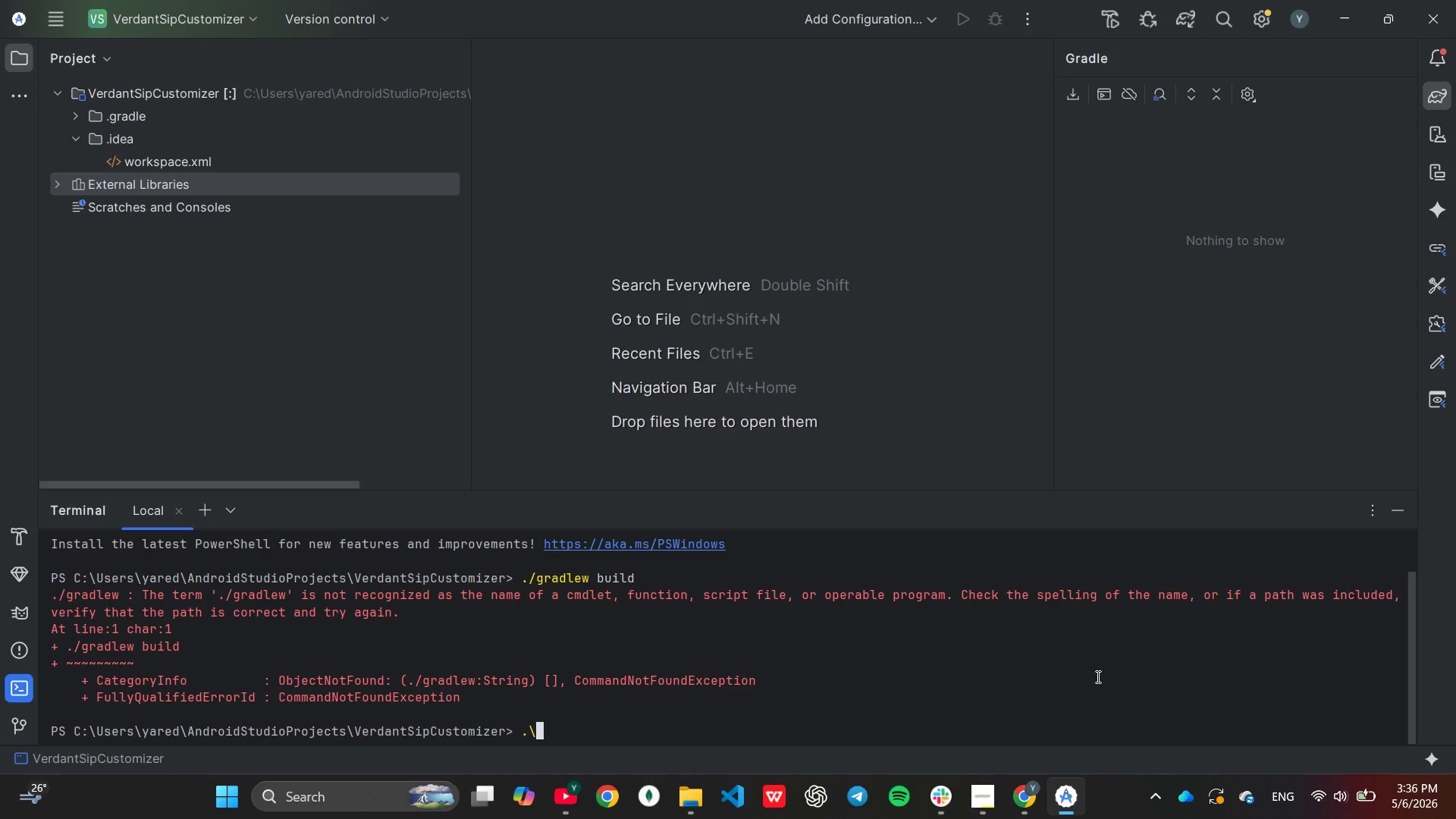 
key(ArrowDown)
 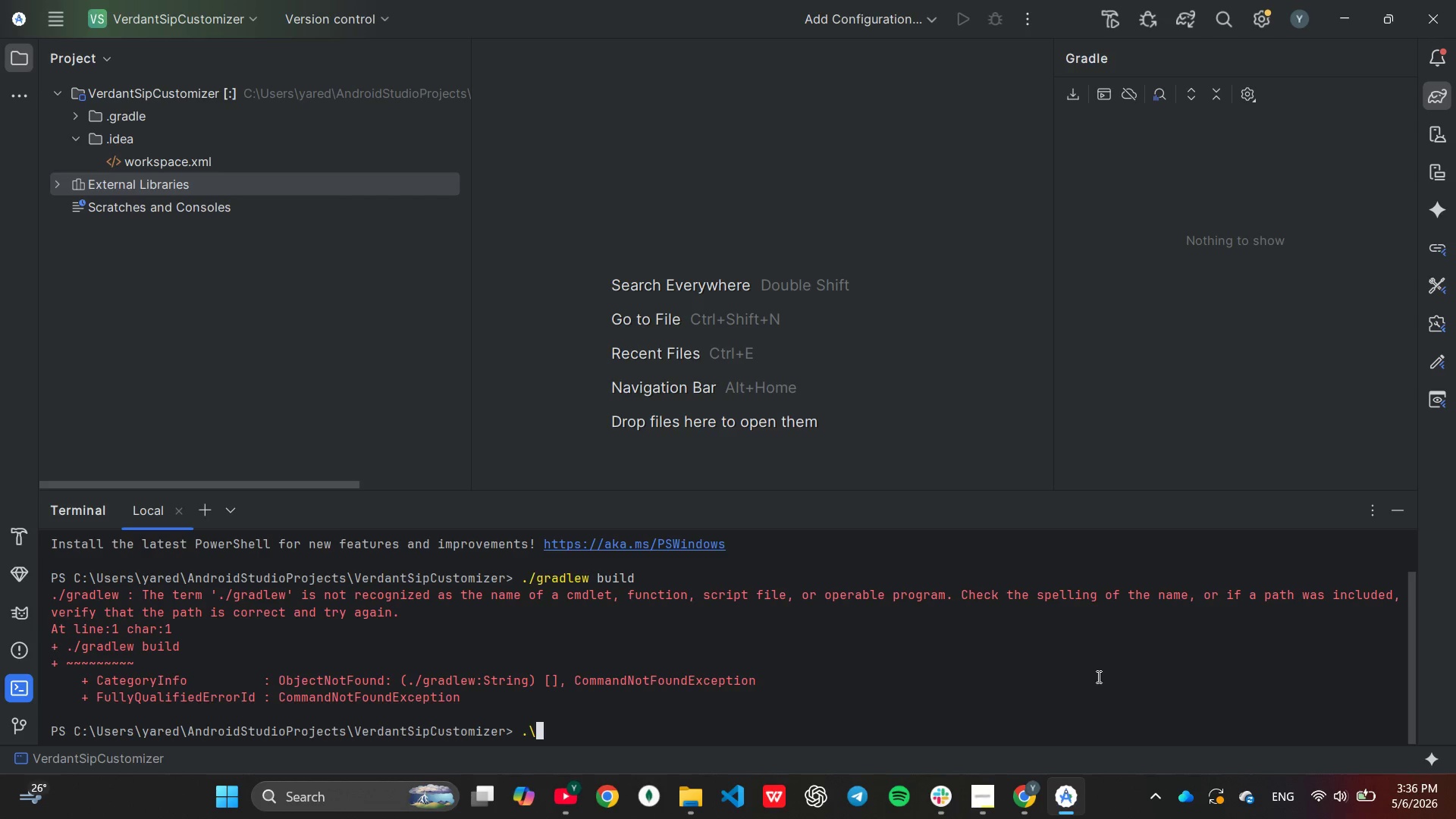 
key(ArrowUp)
 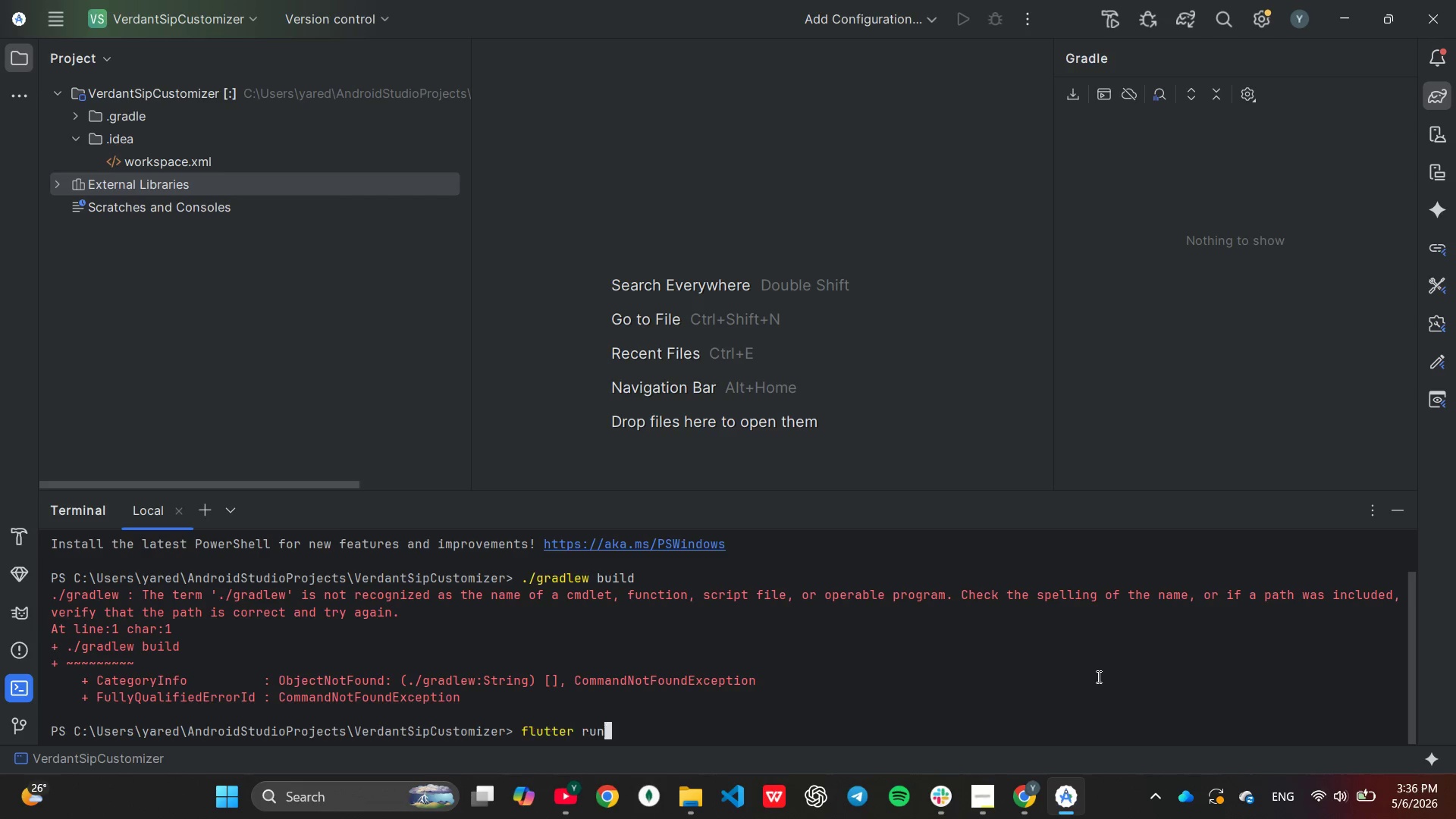 
key(ArrowUp)
 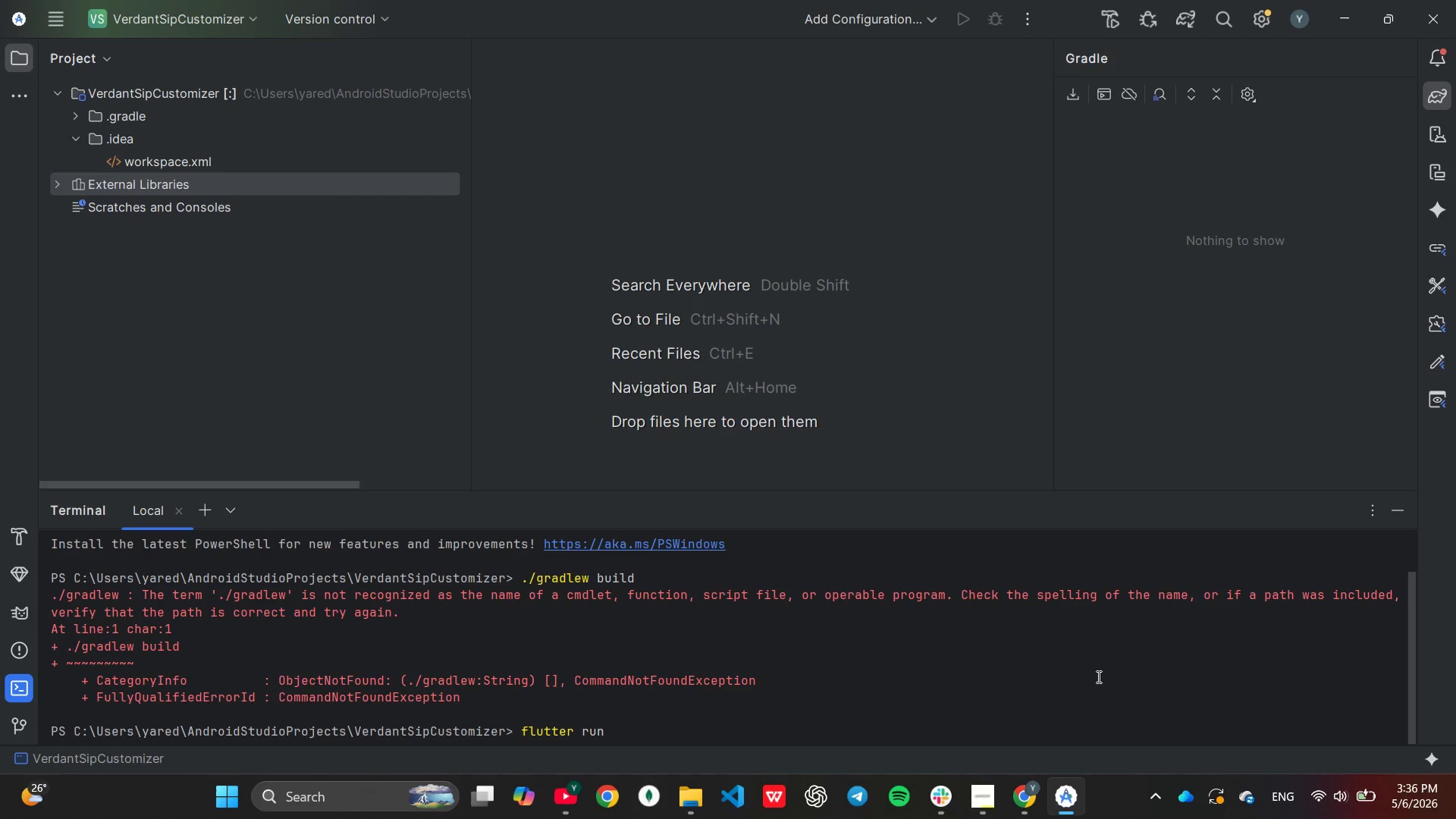 
key(ArrowUp)
 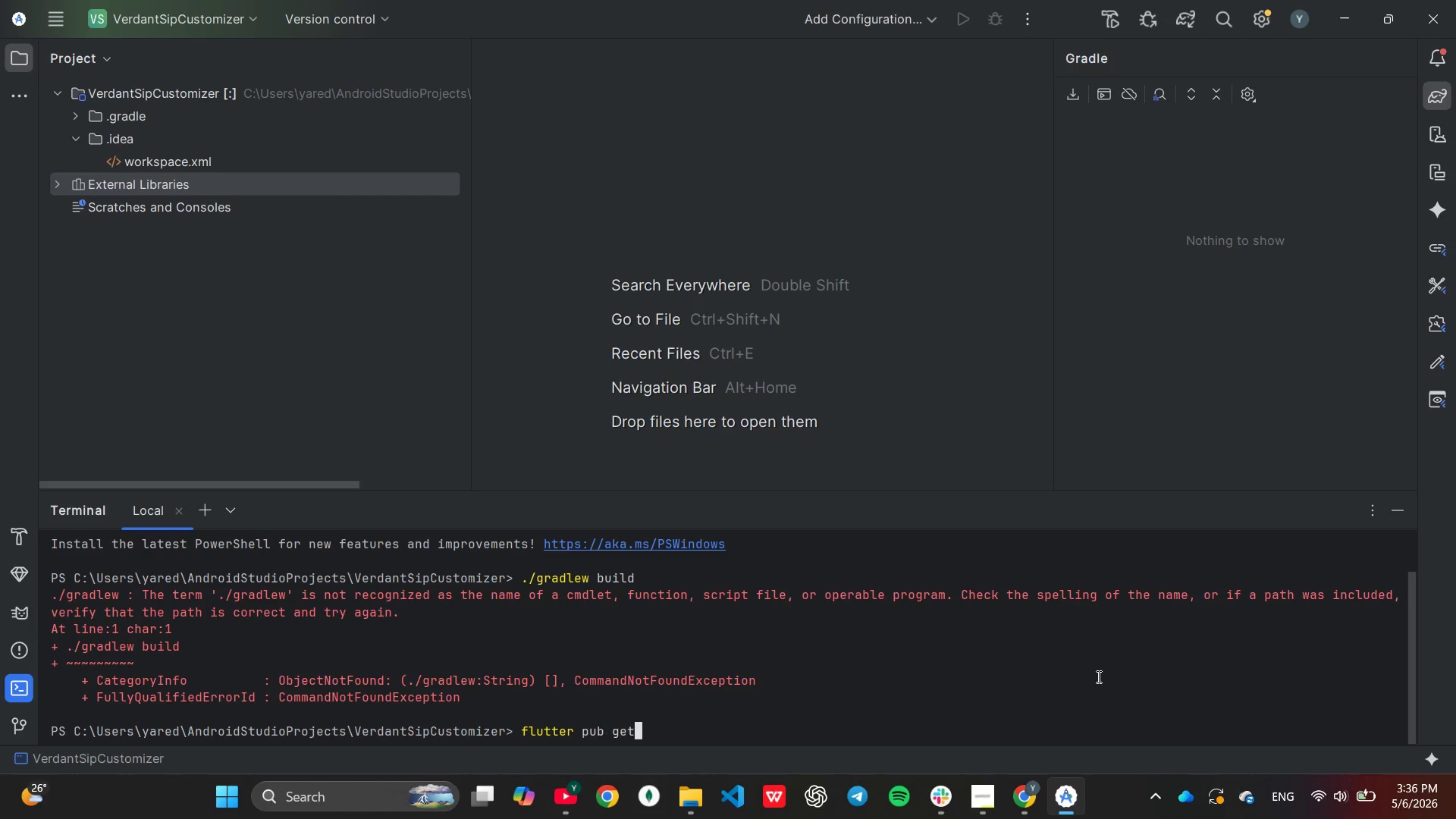 
key(ArrowUp)
 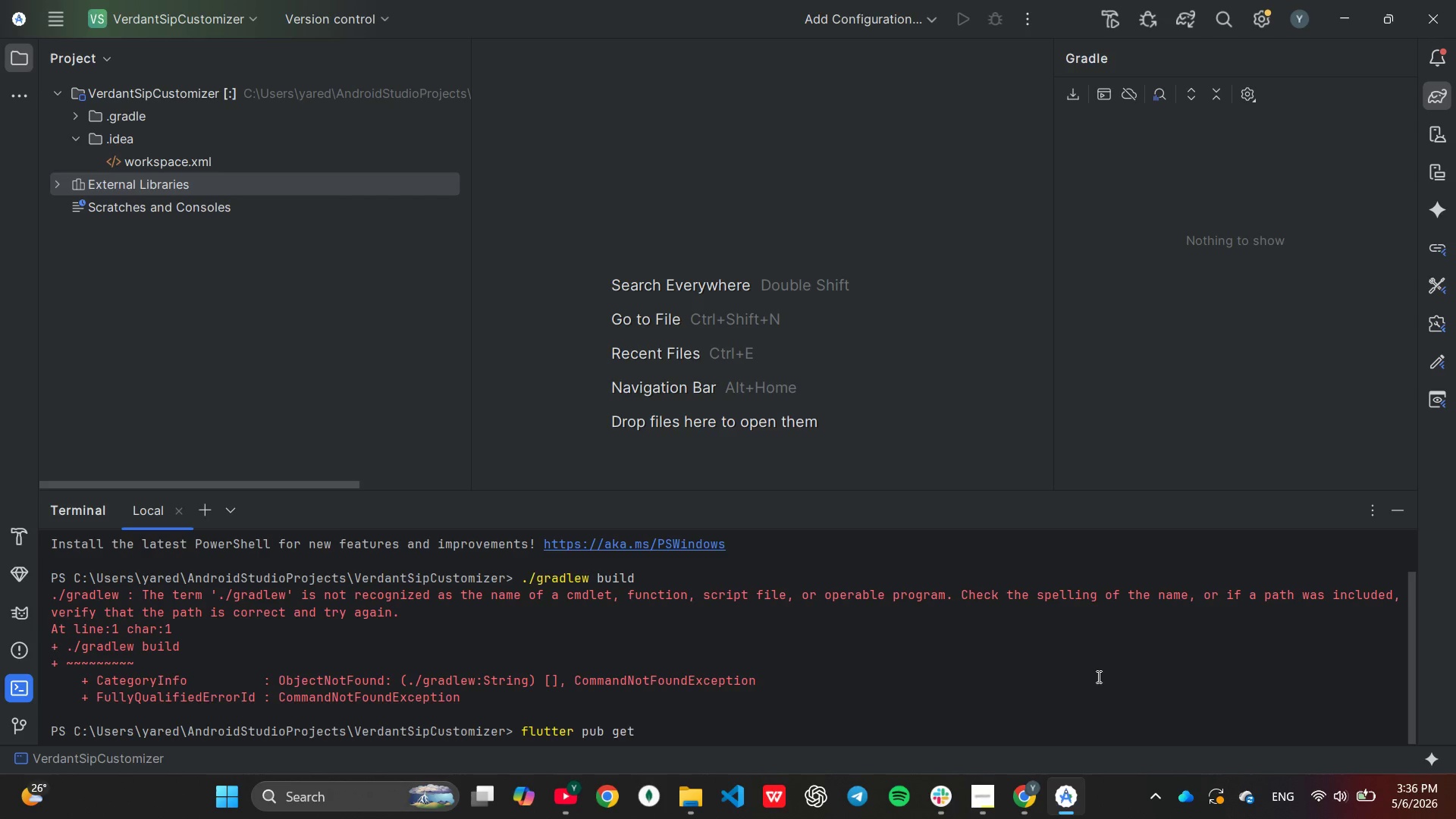 
key(ArrowDown)
 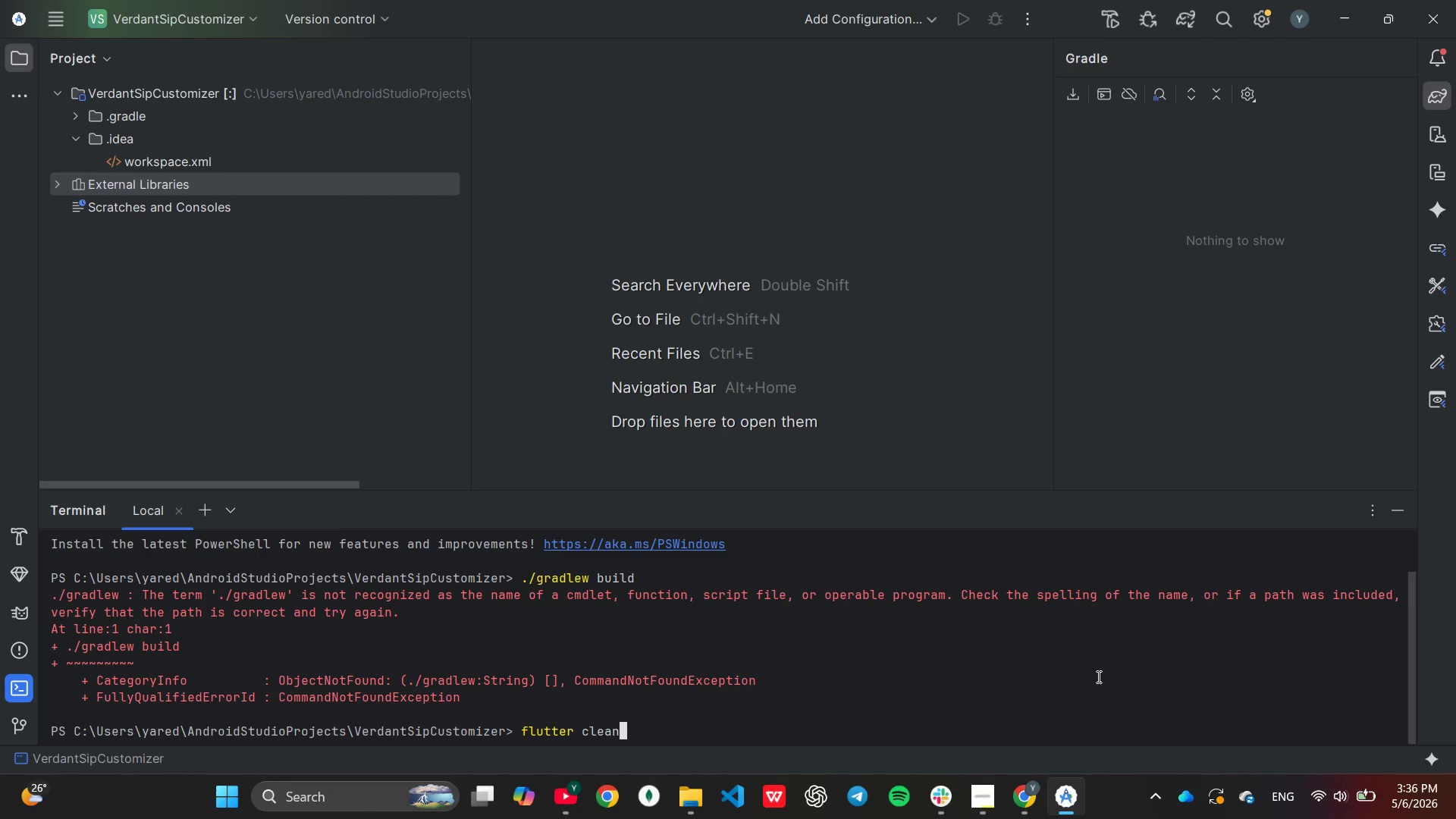 
key(ArrowDown)
 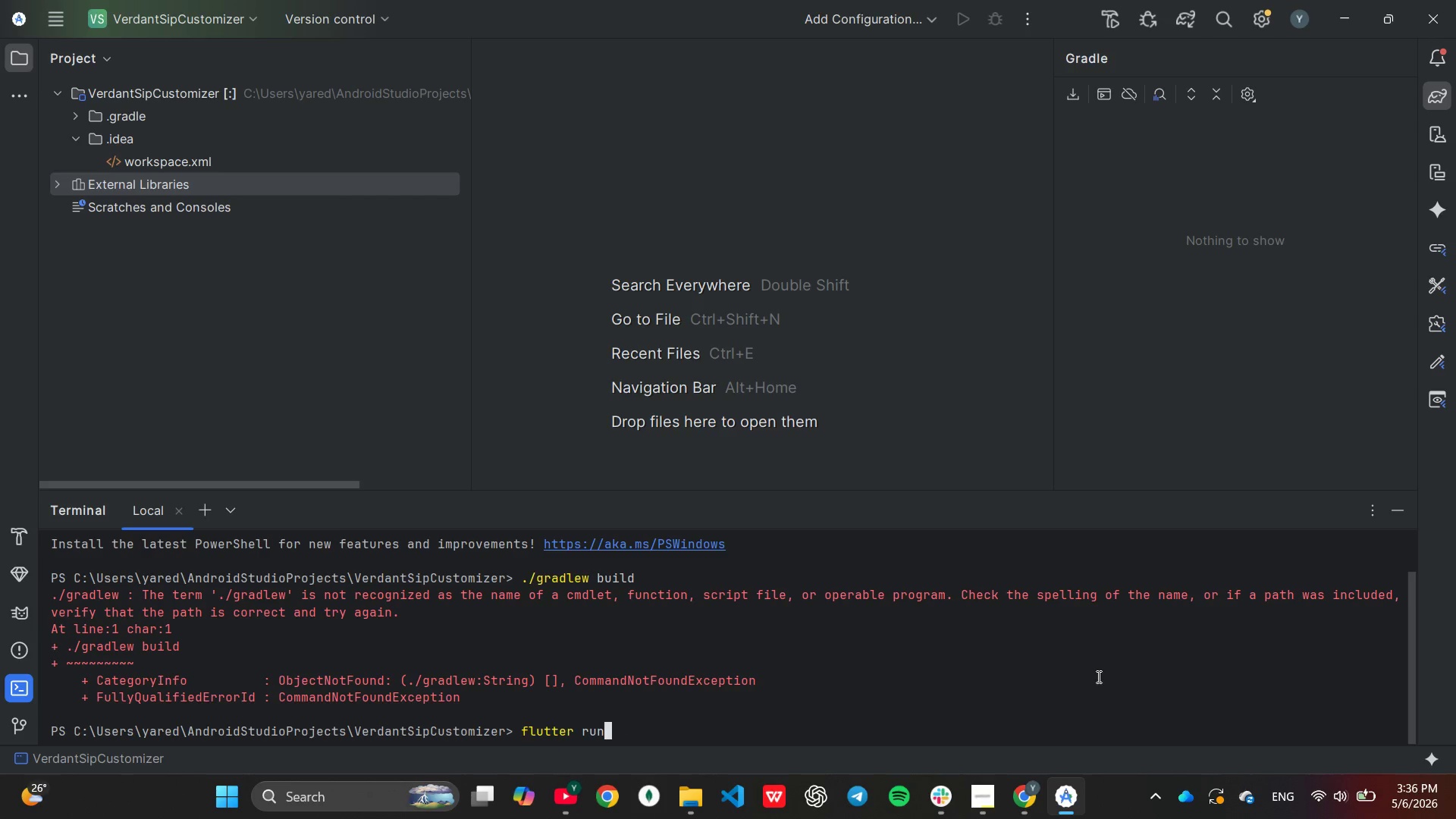 
key(ArrowDown)
 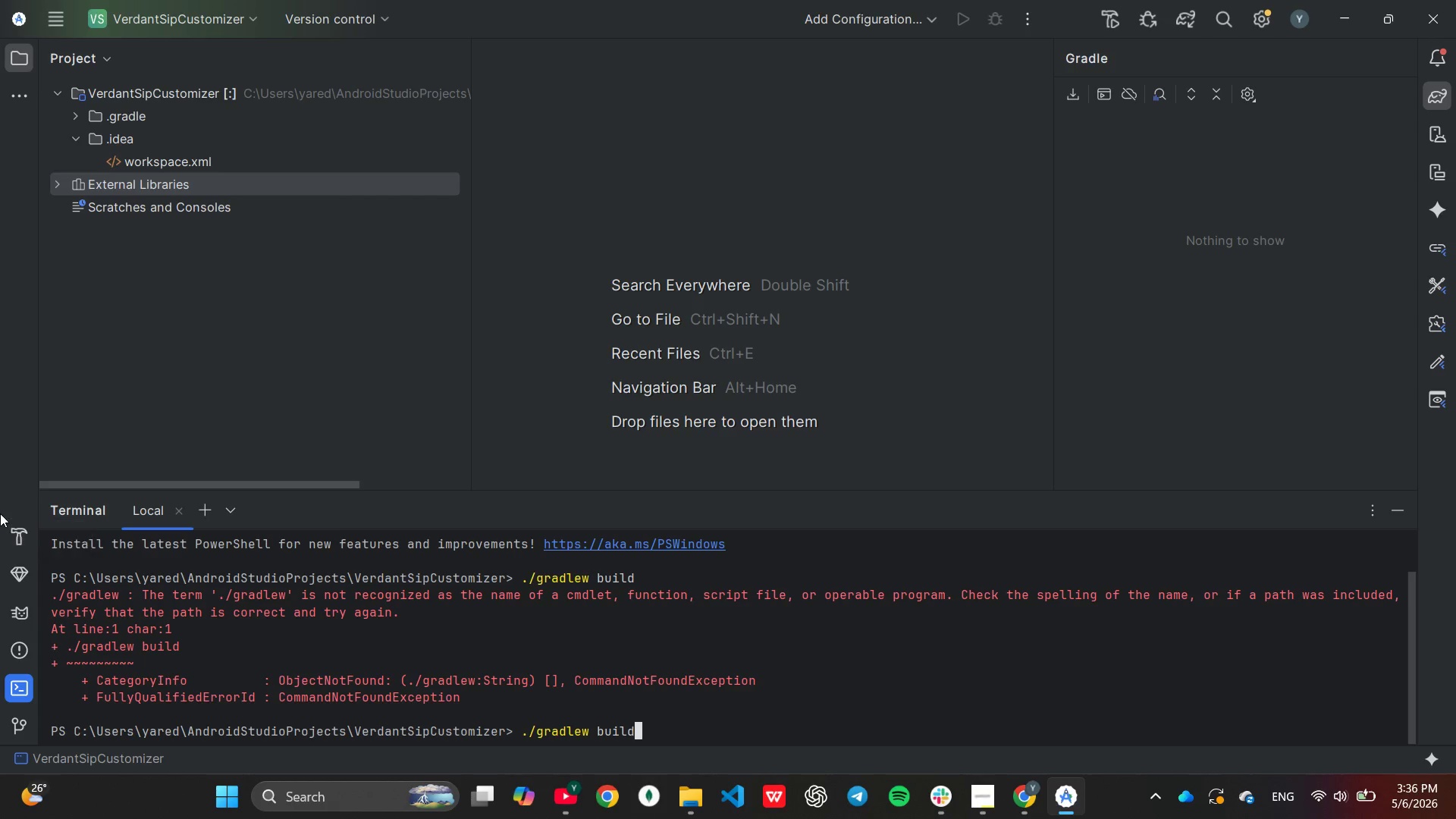 
left_click([2, 527])
 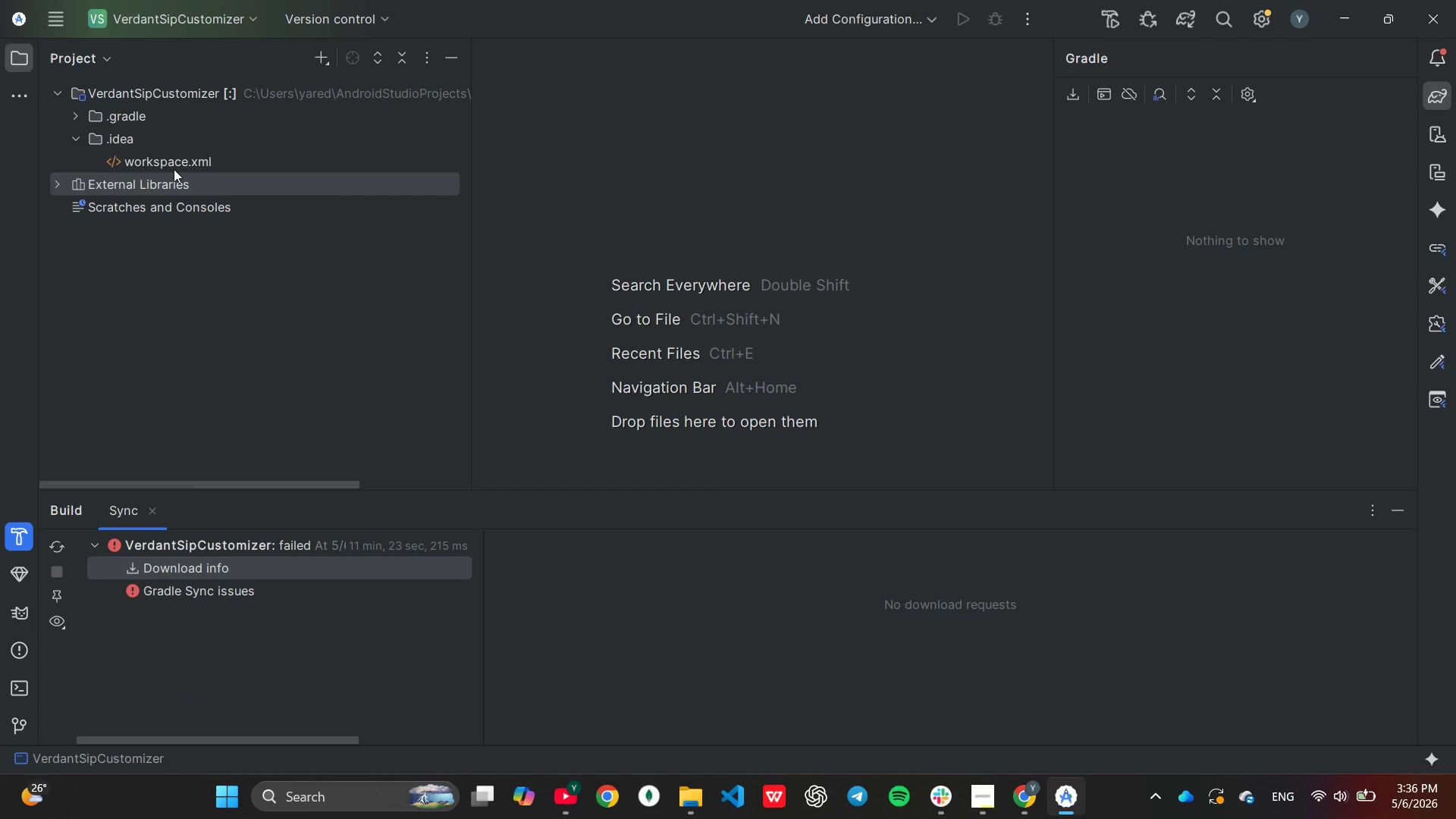 
left_click([175, 168])
 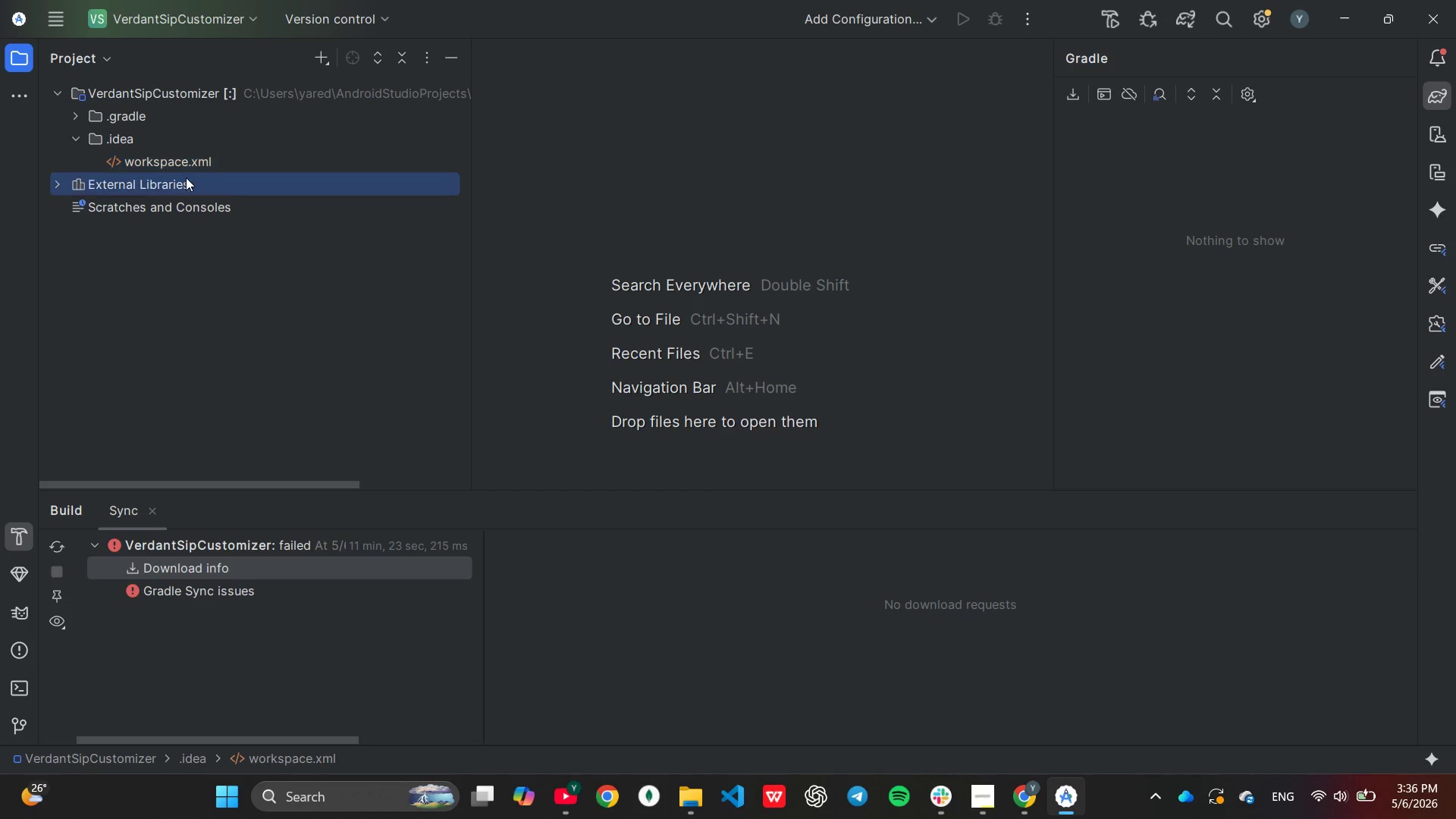 
left_click_drag(start_coordinate=[196, 185], to_coordinate=[206, 190])
 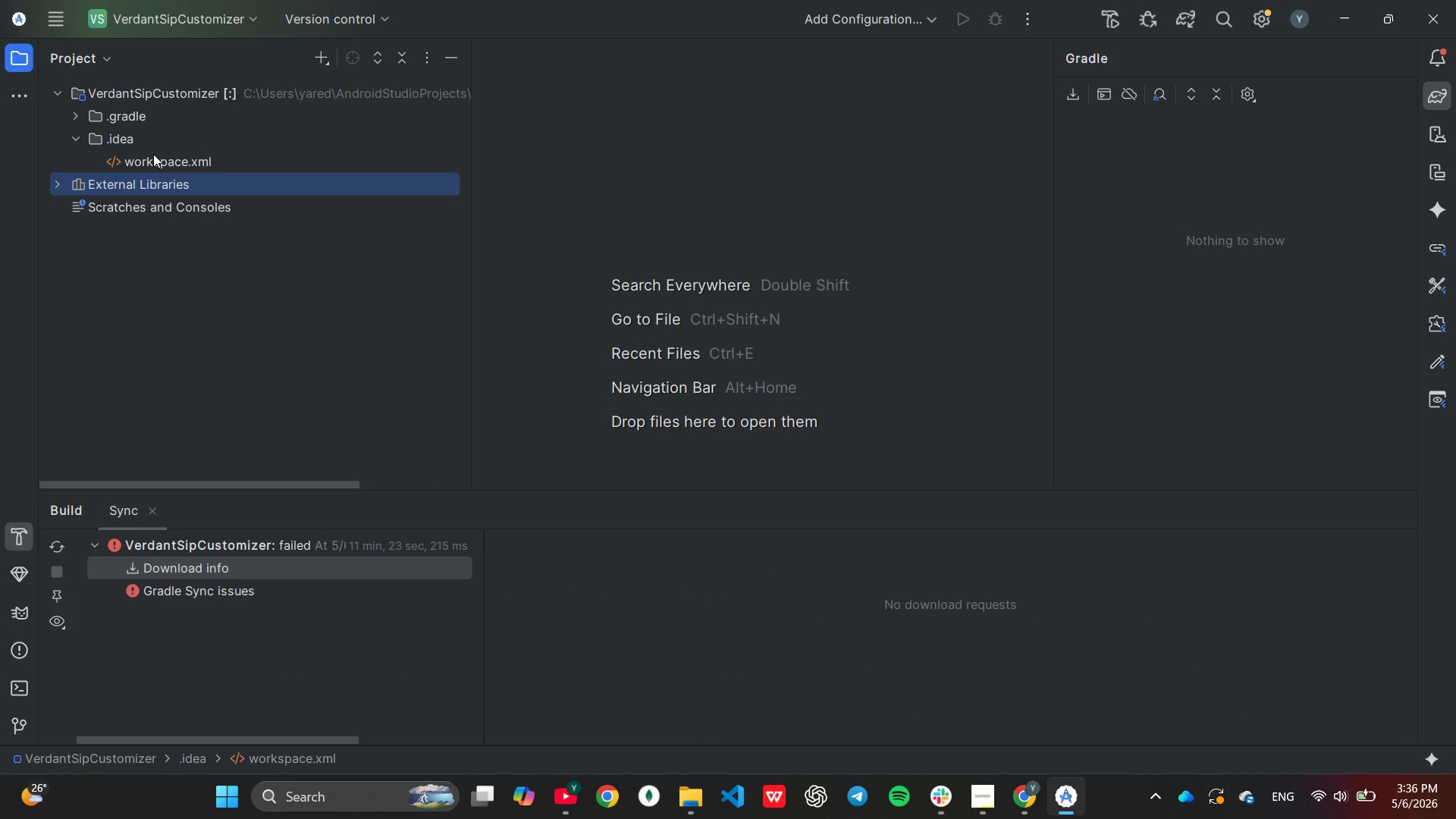 
double_click([153, 154])
 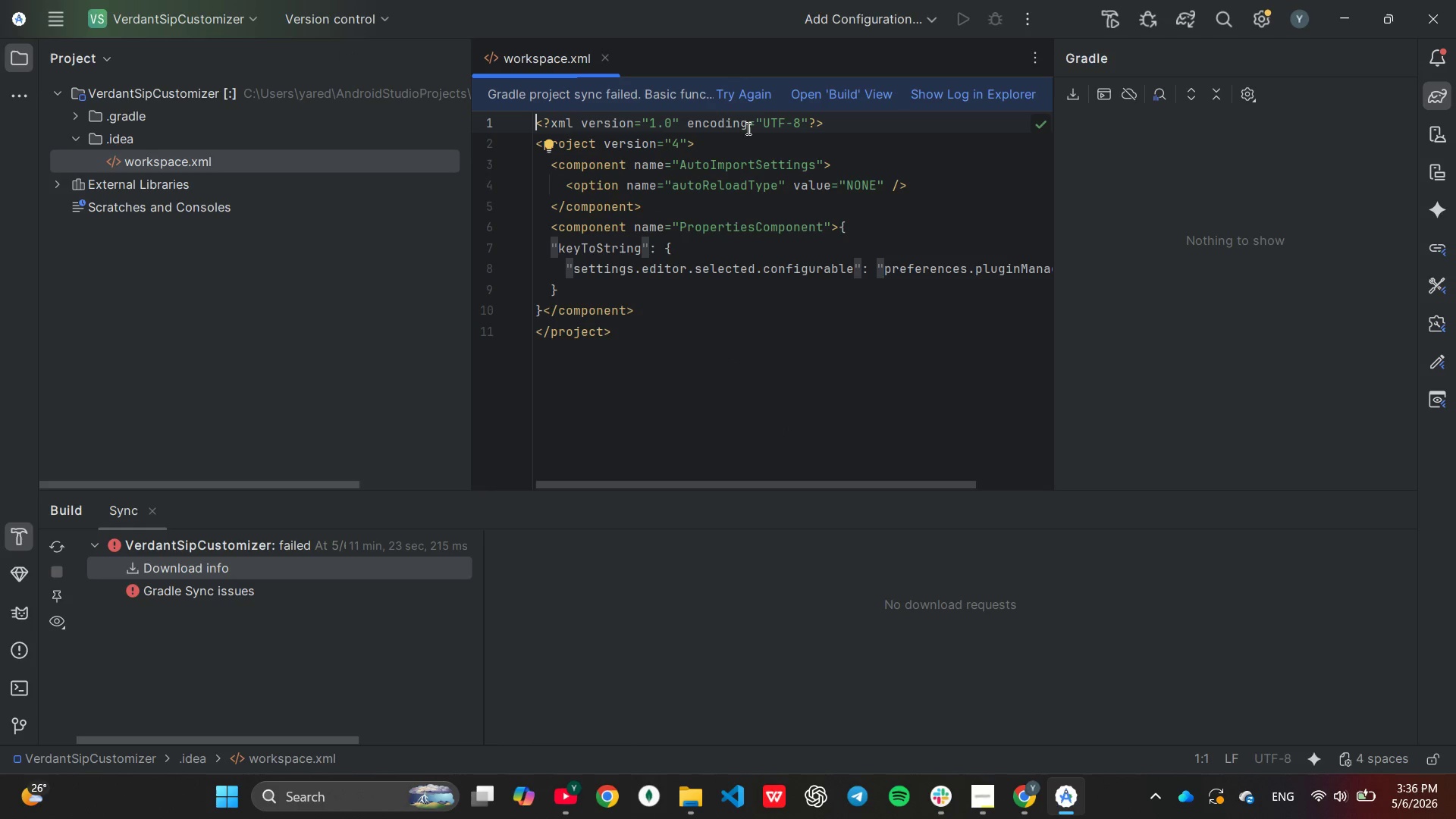 
left_click([747, 99])
 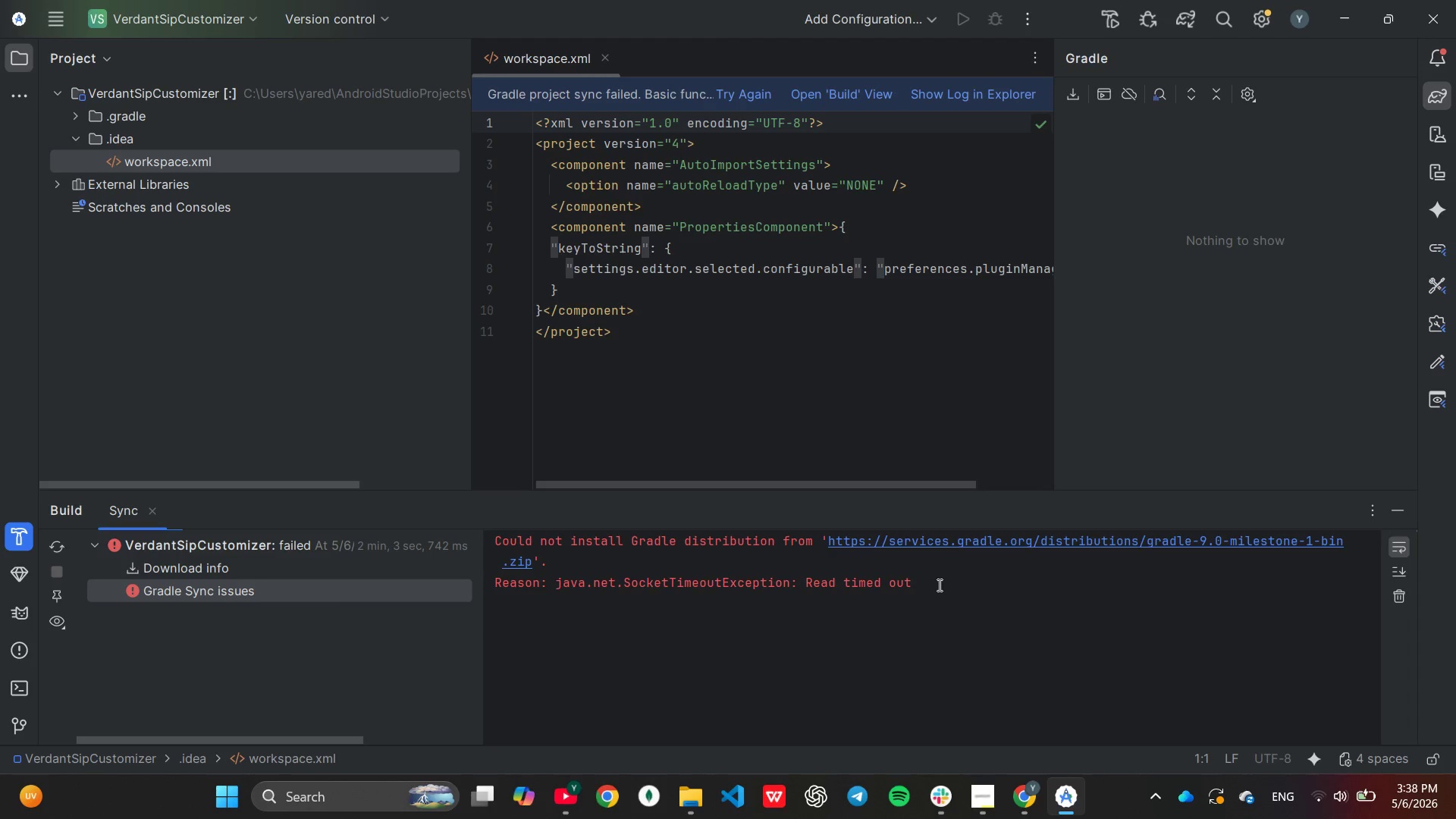 
wait(135.23)
 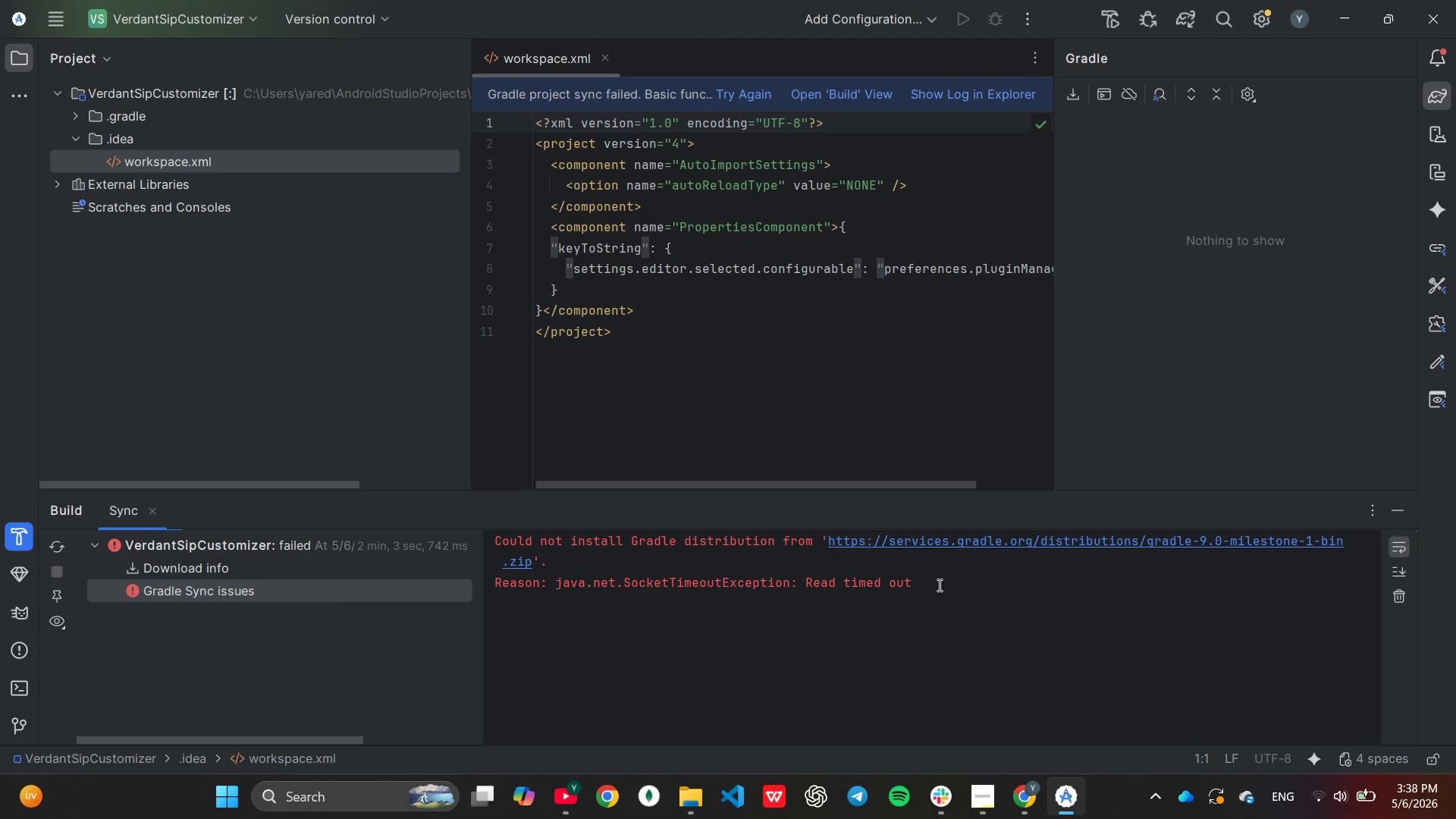 
left_click([1439, 93])
 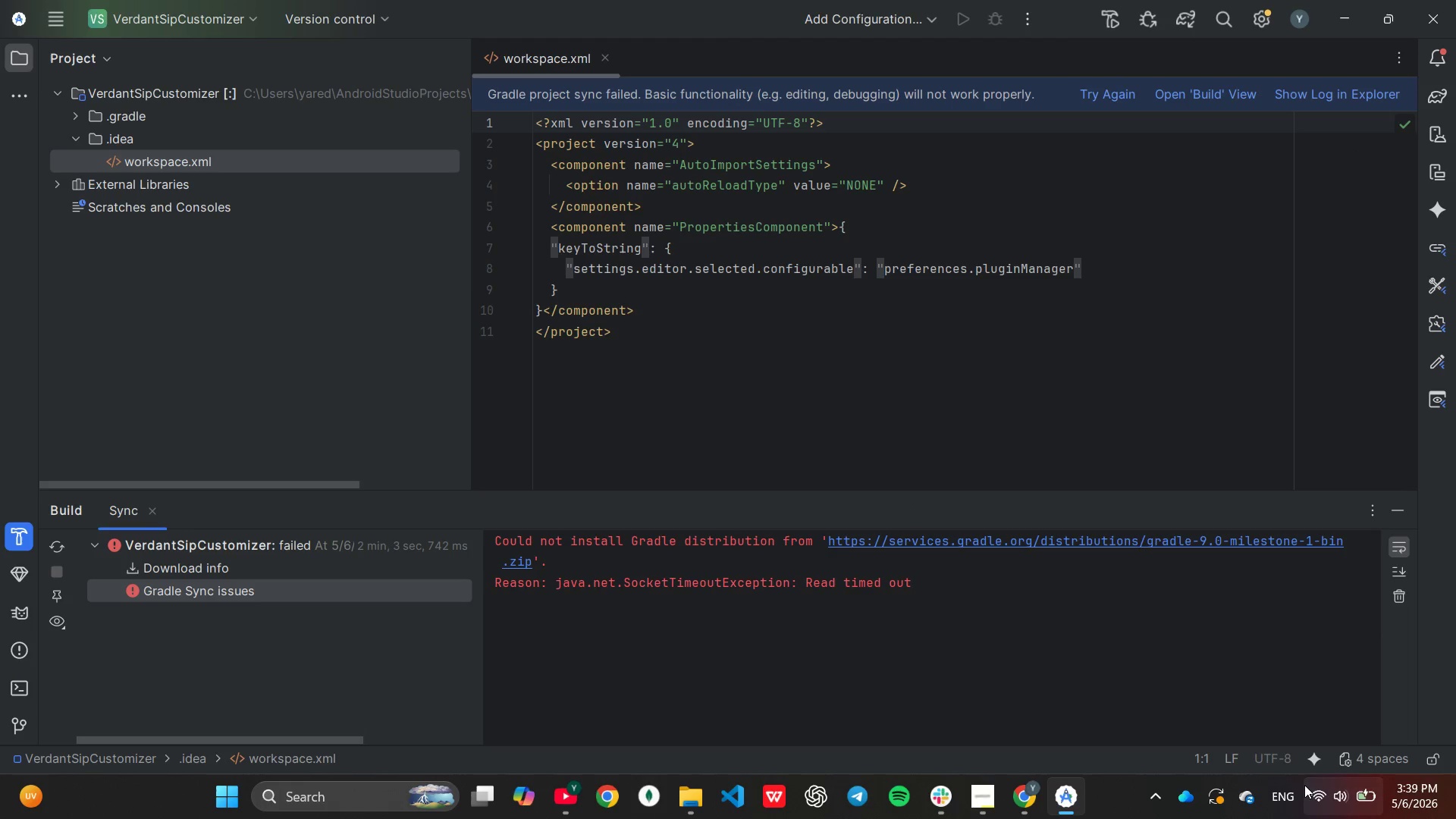 
wait(10.11)
 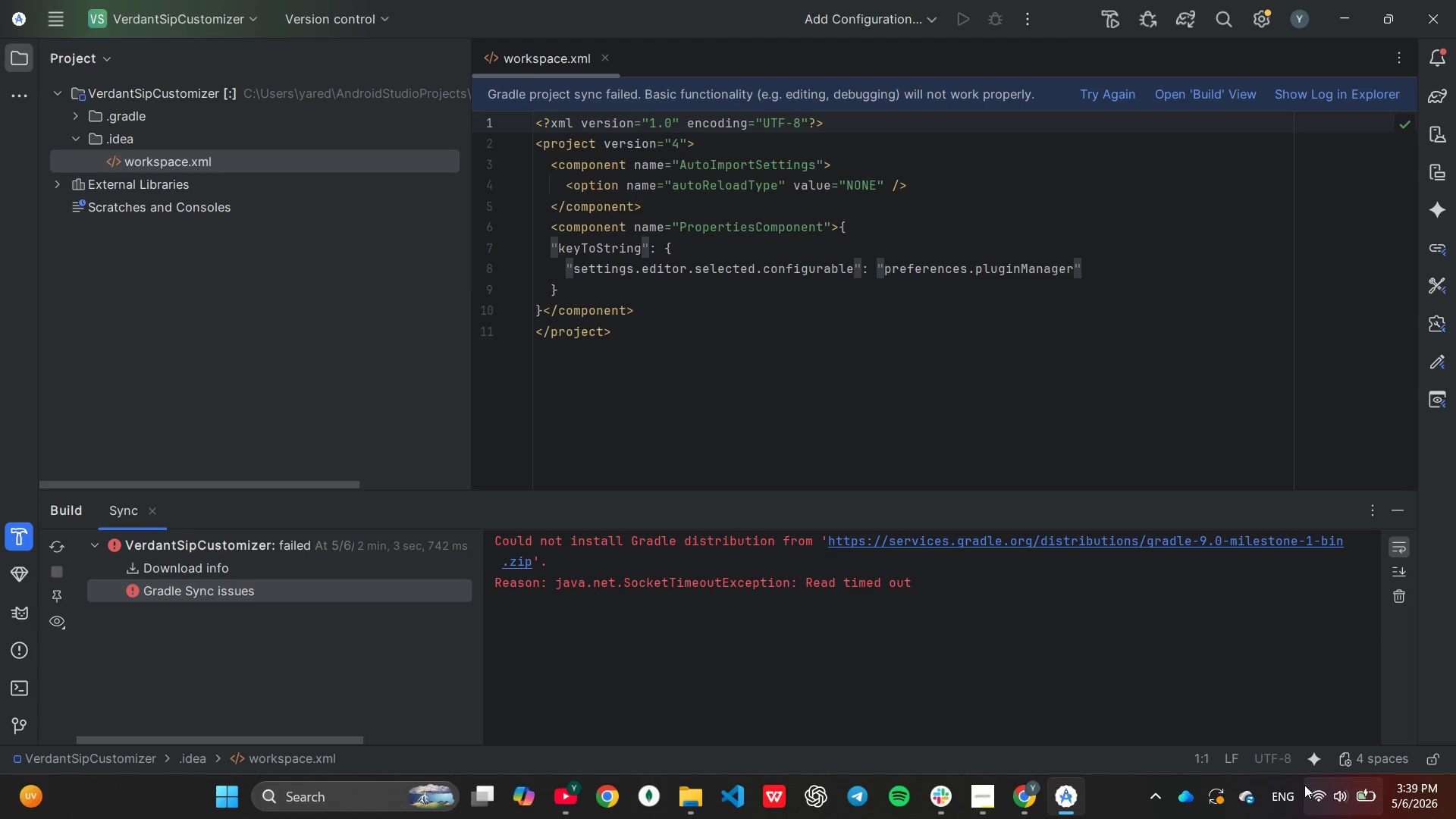 
left_click([1091, 89])
 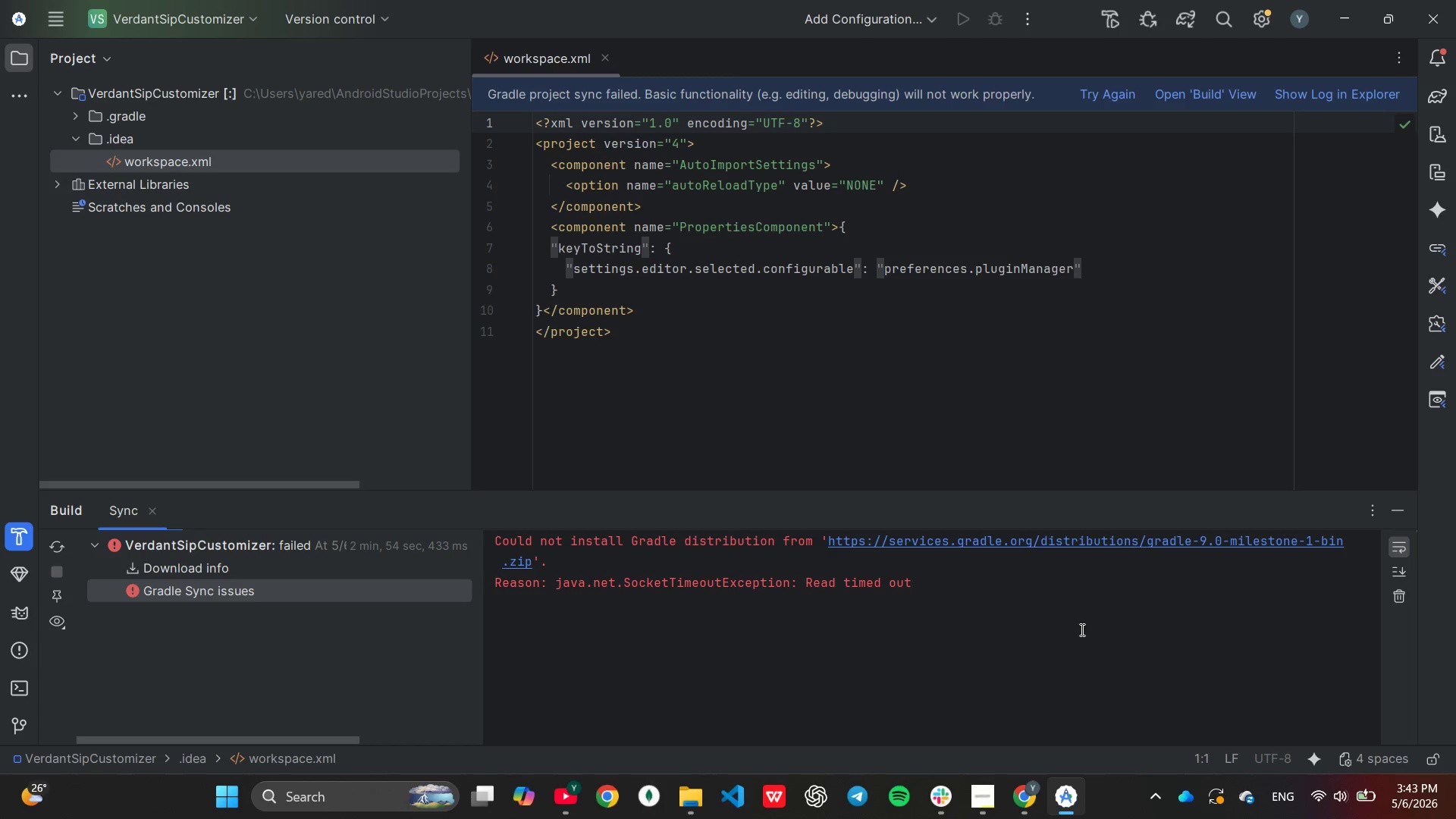 
wait(288.3)
 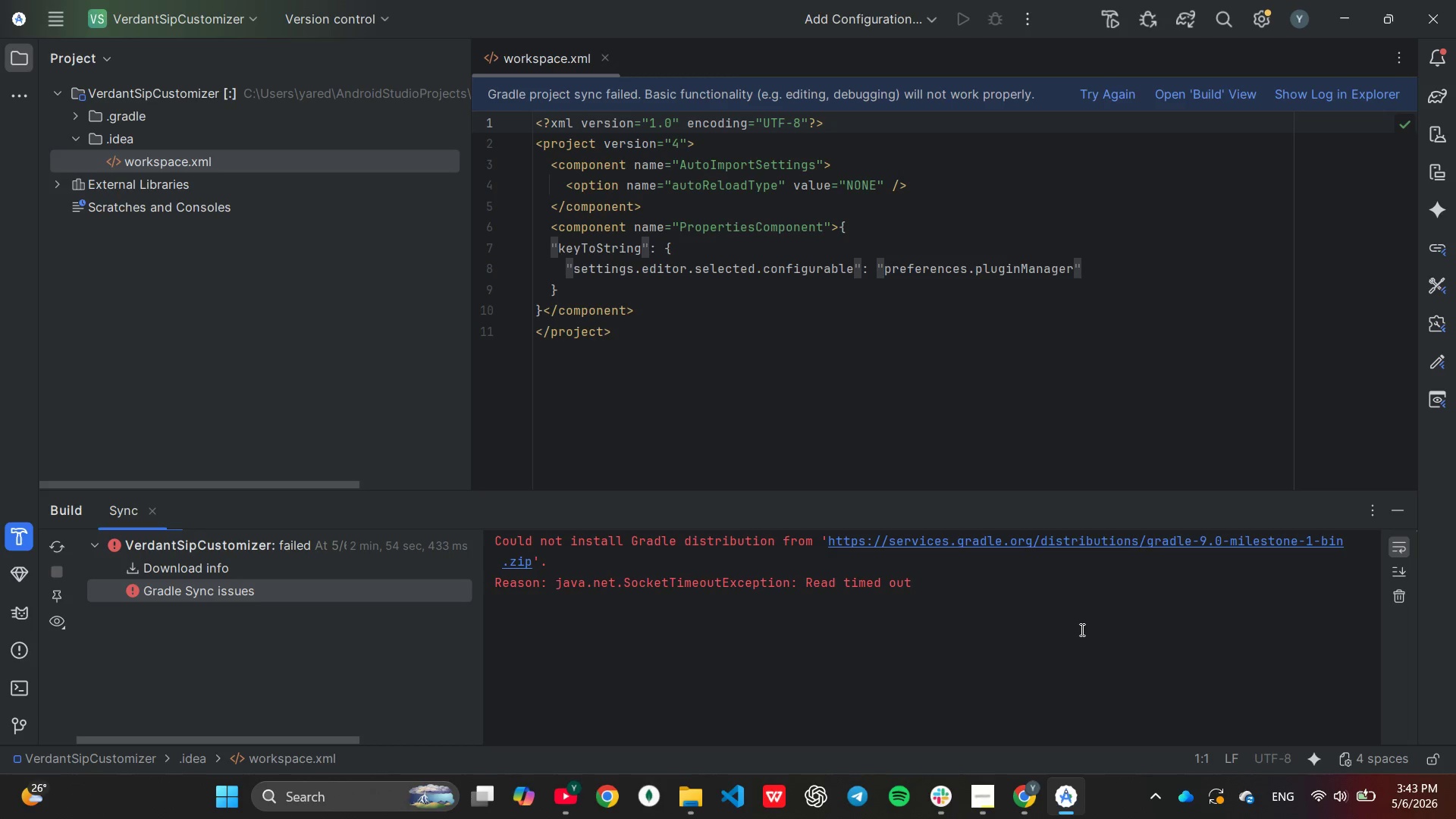 
left_click([1108, 94])
 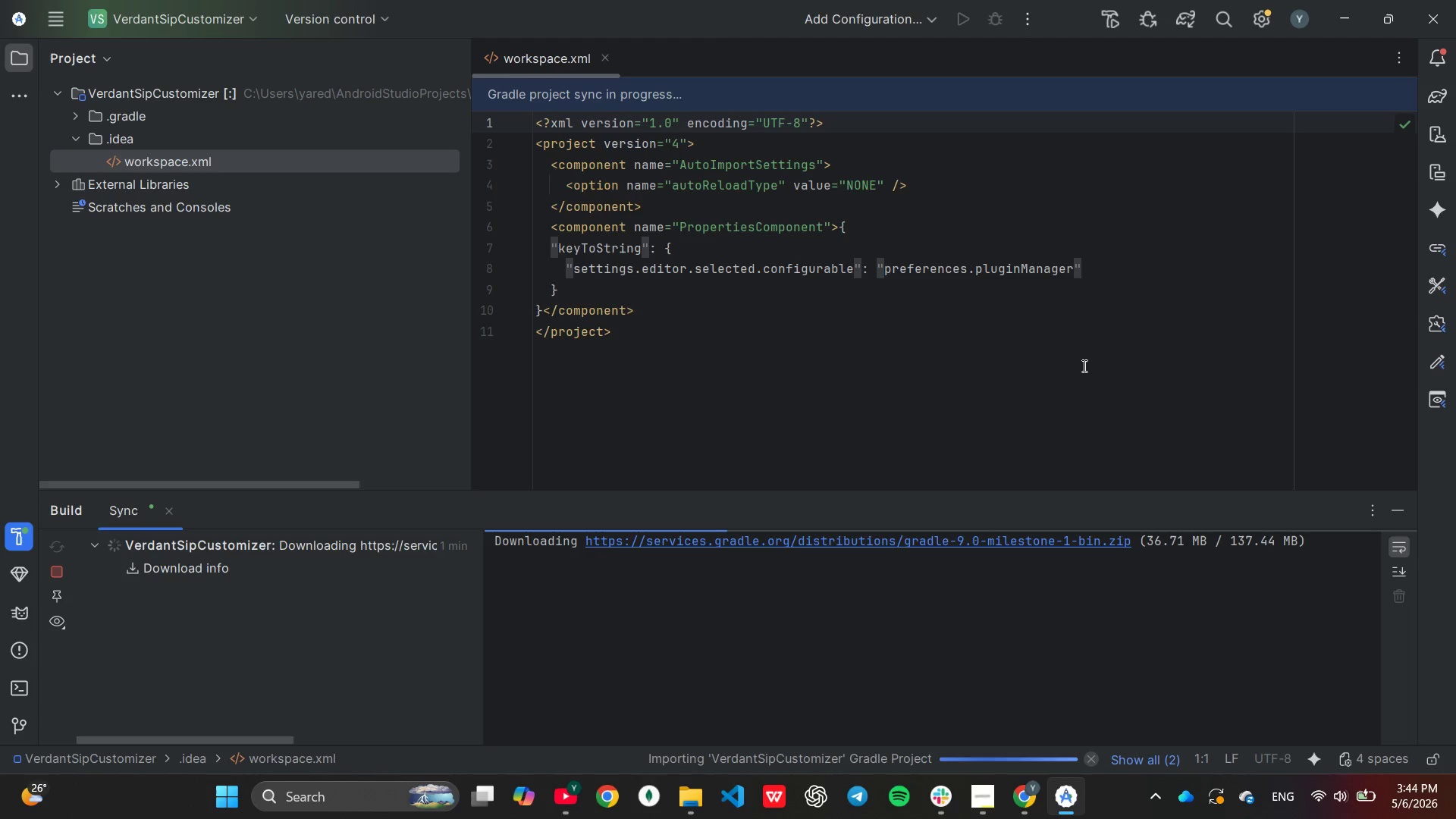 
wait(66.12)
 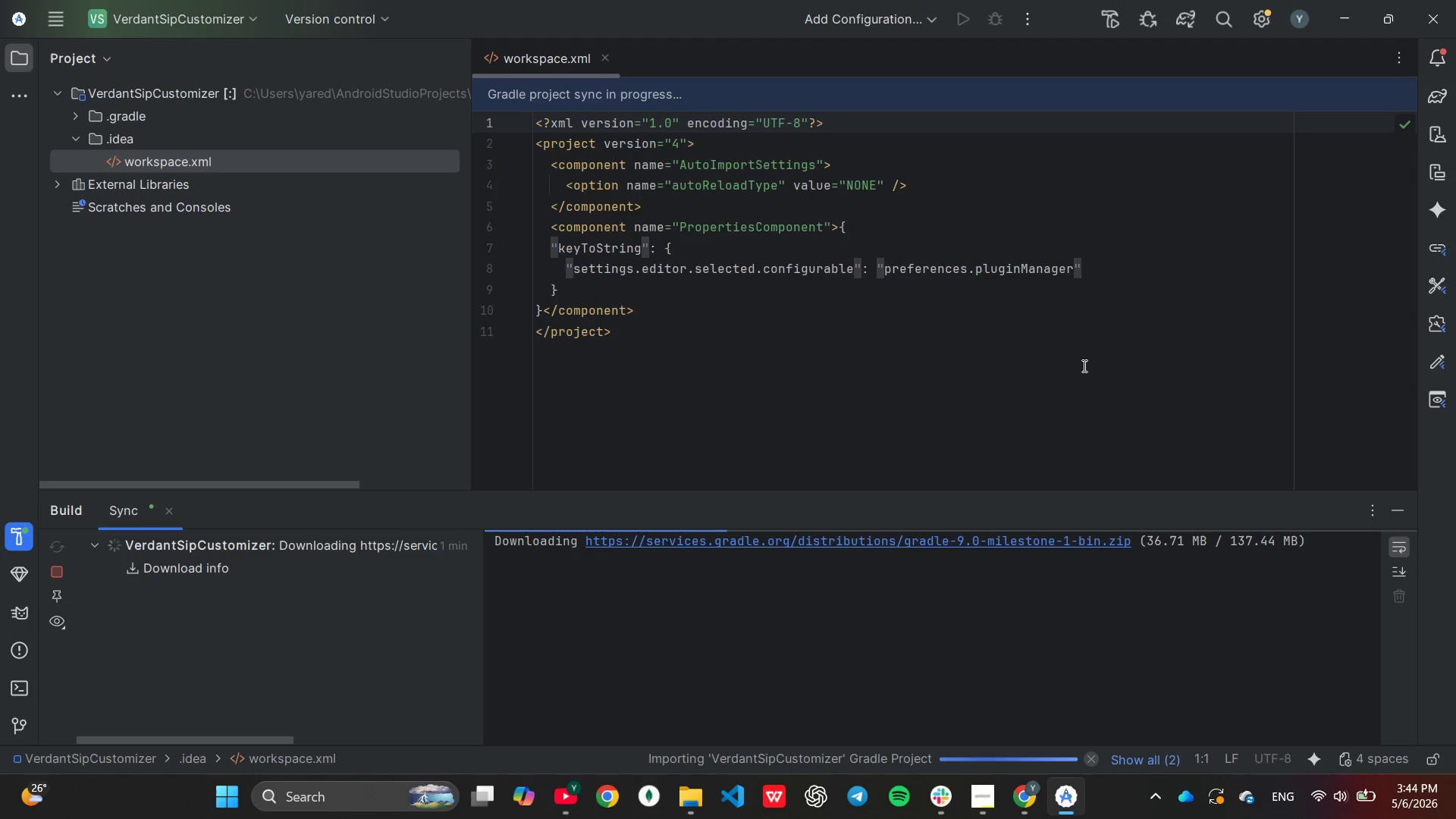 
left_click([877, 323])
 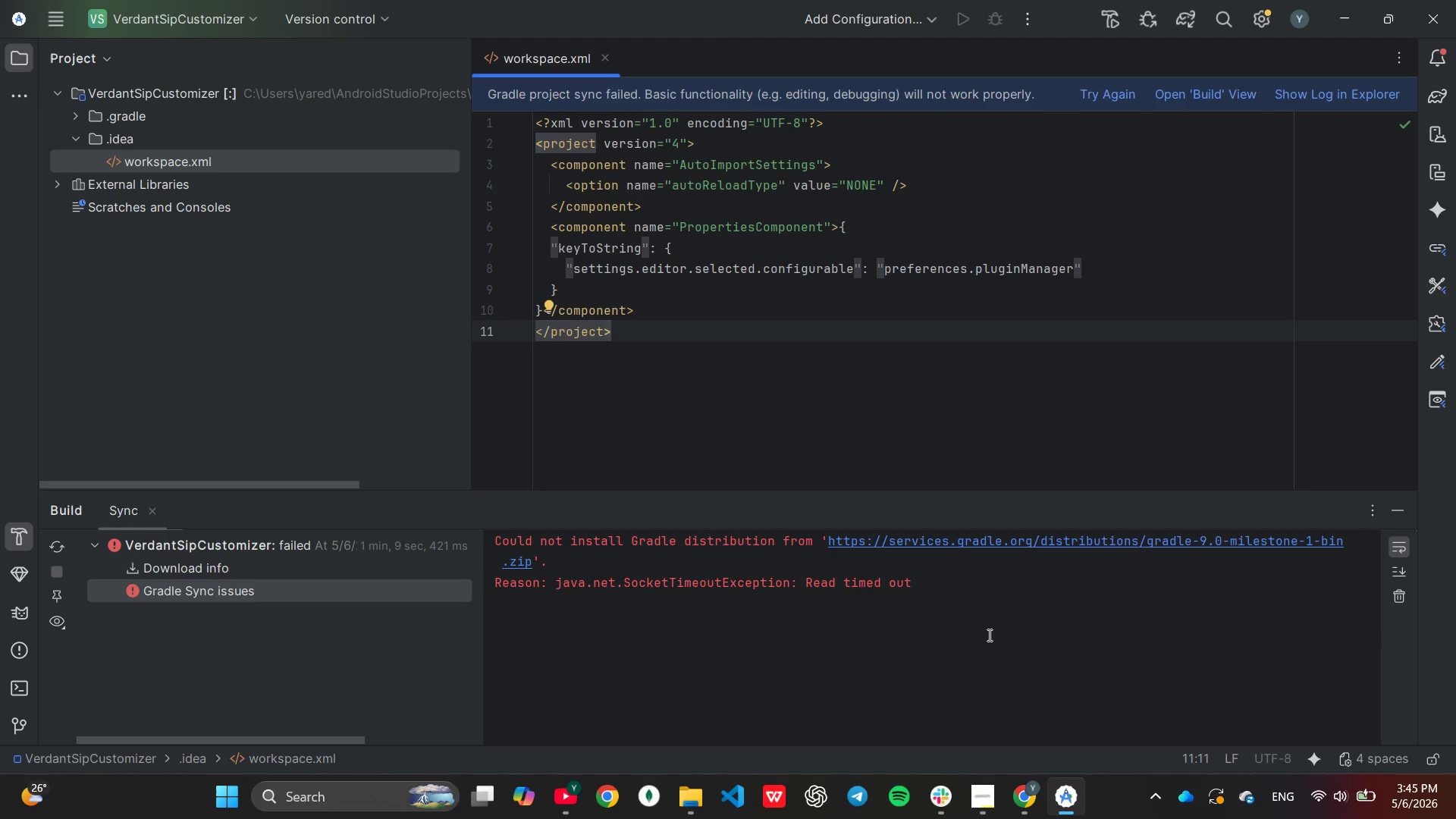 
wait(32.2)
 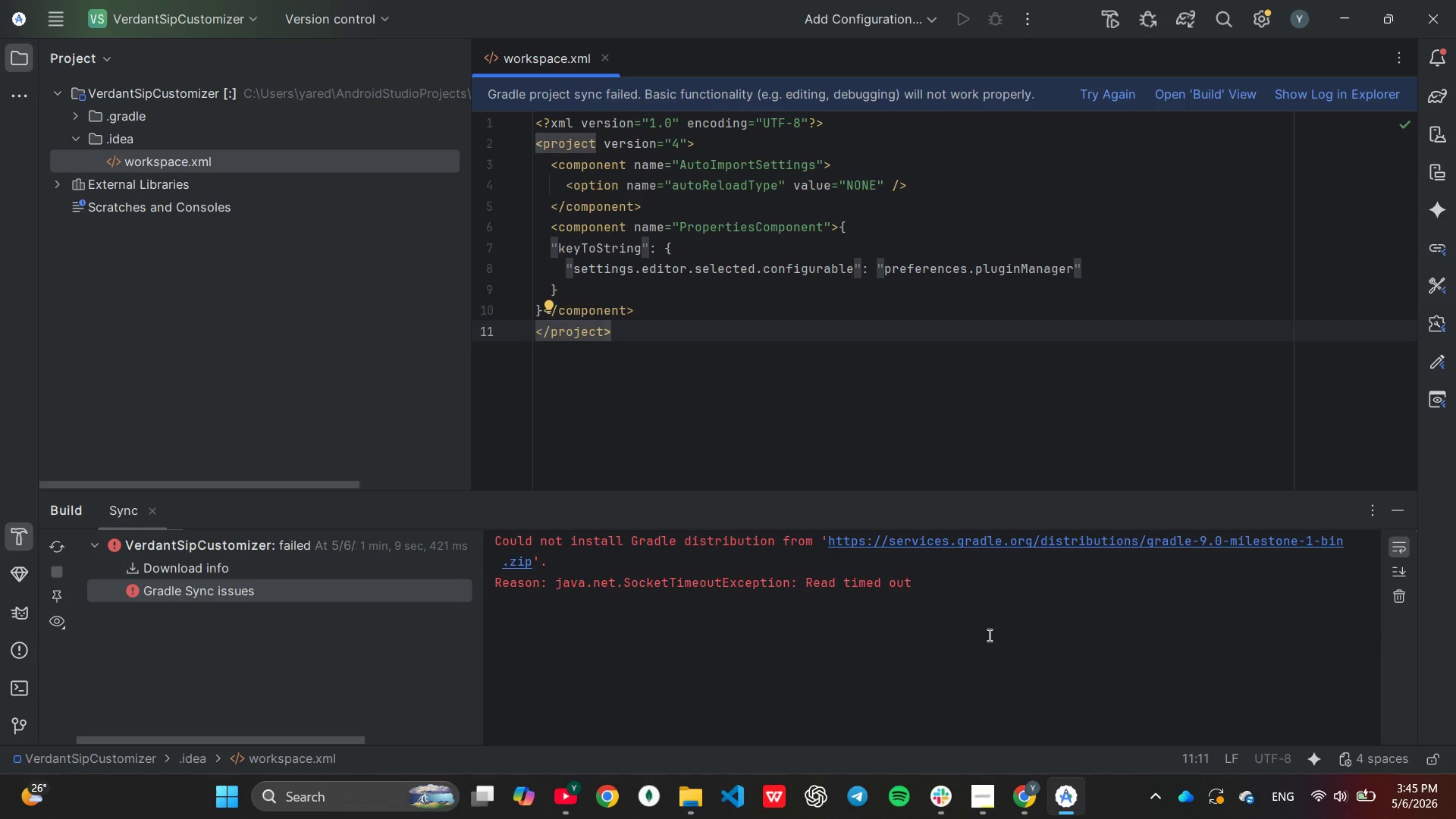 
left_click([1094, 92])
 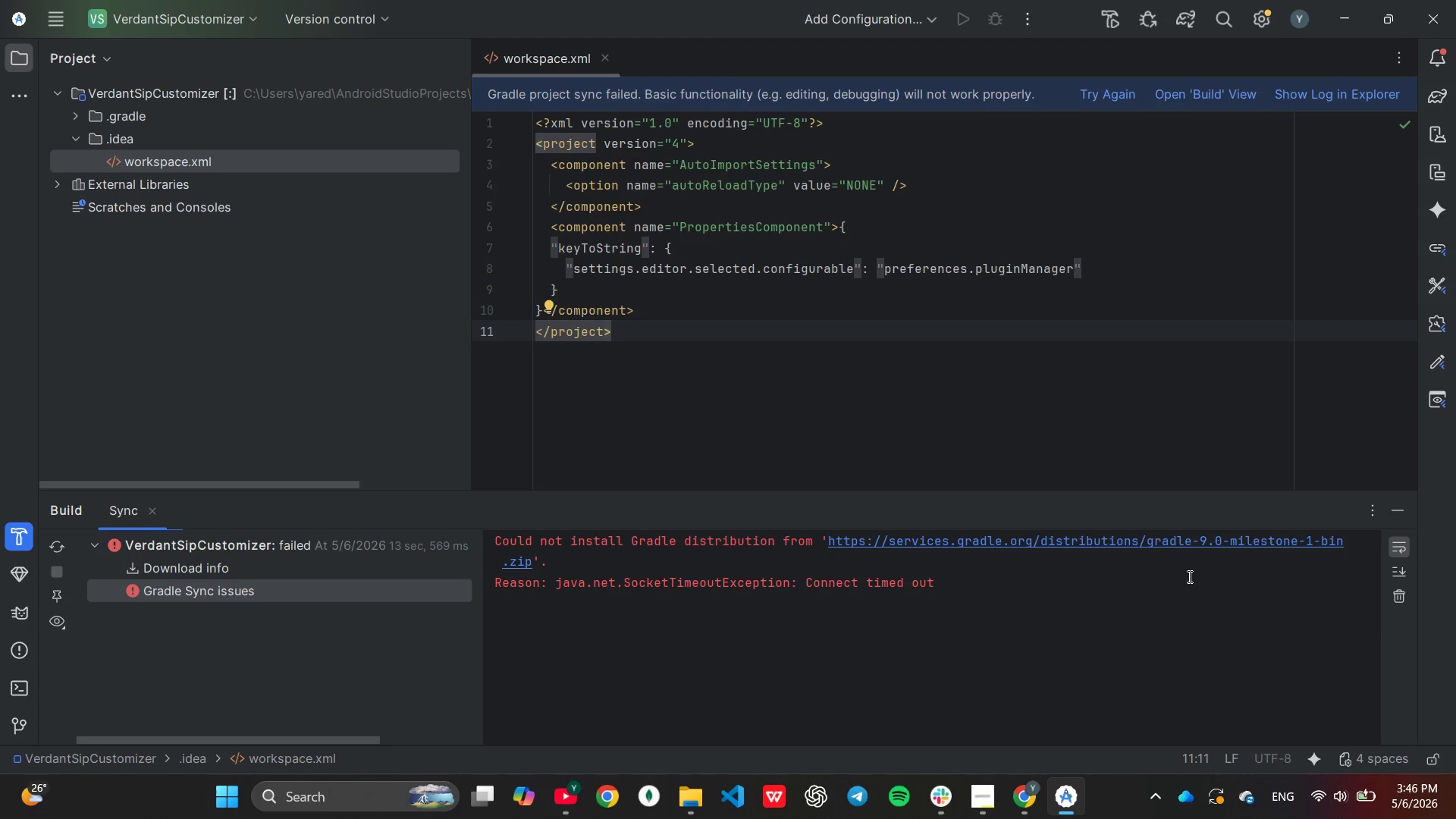 
wait(53.36)
 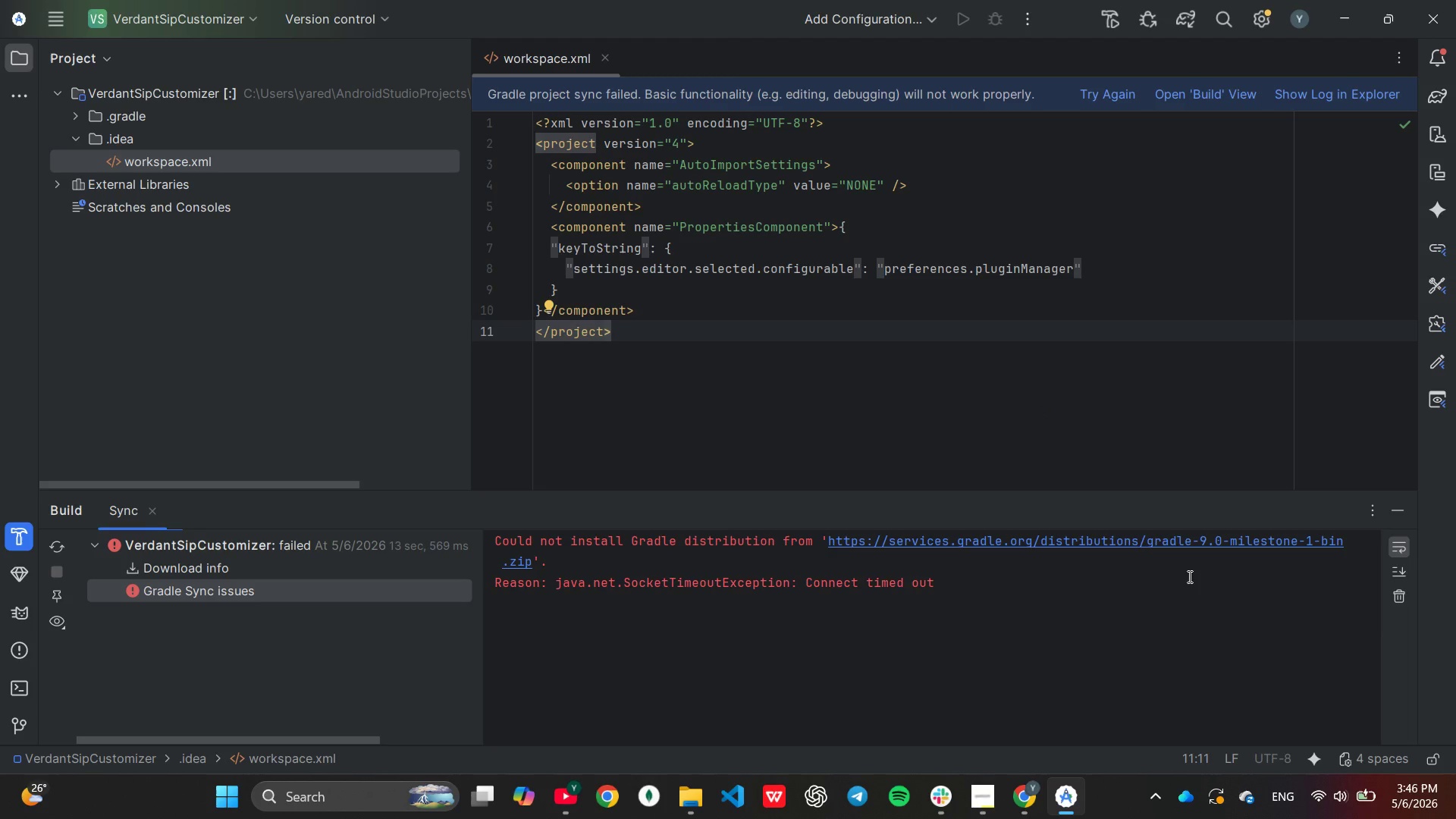 
left_click([1320, 797])
 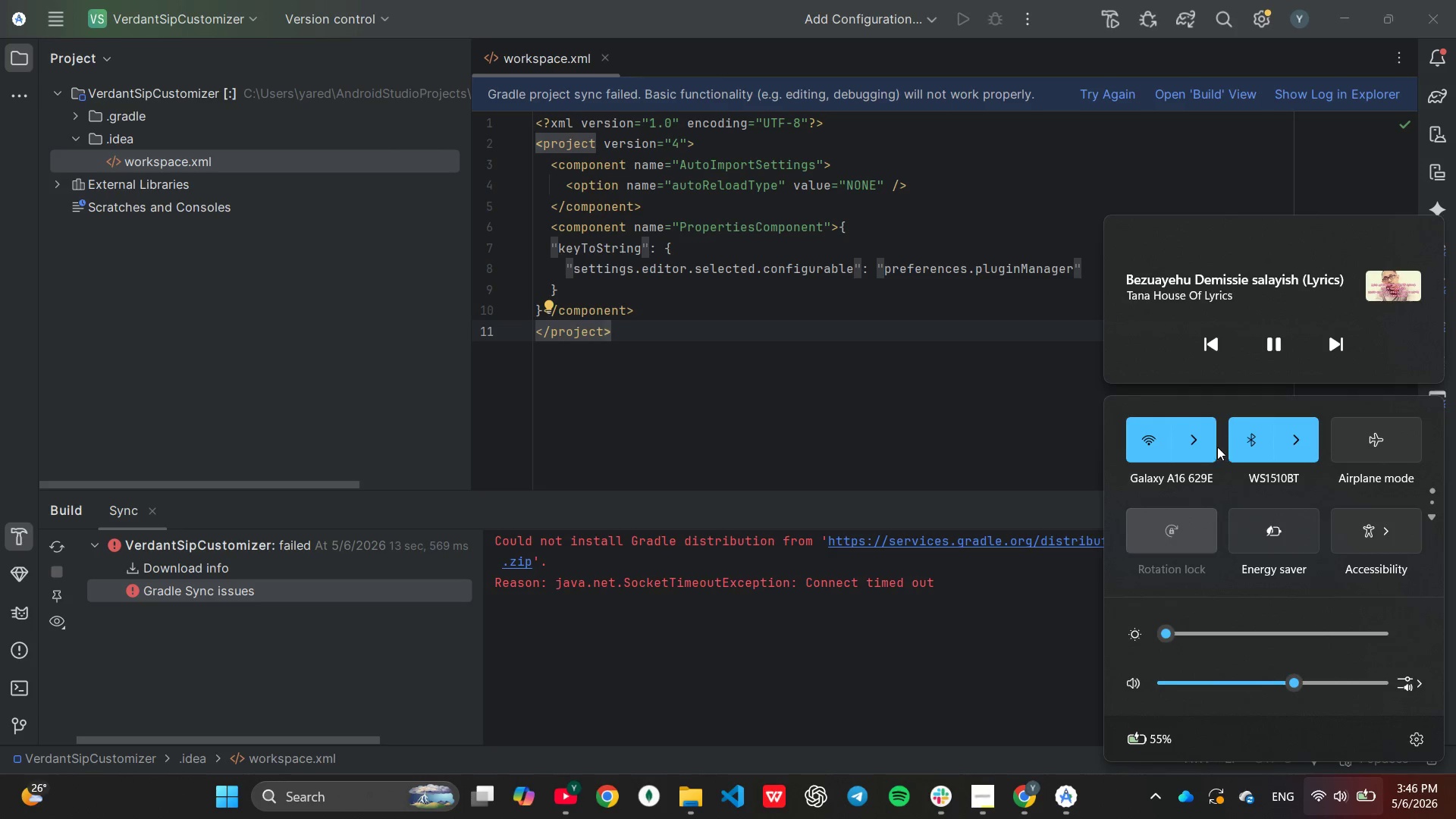 
left_click([1207, 434])
 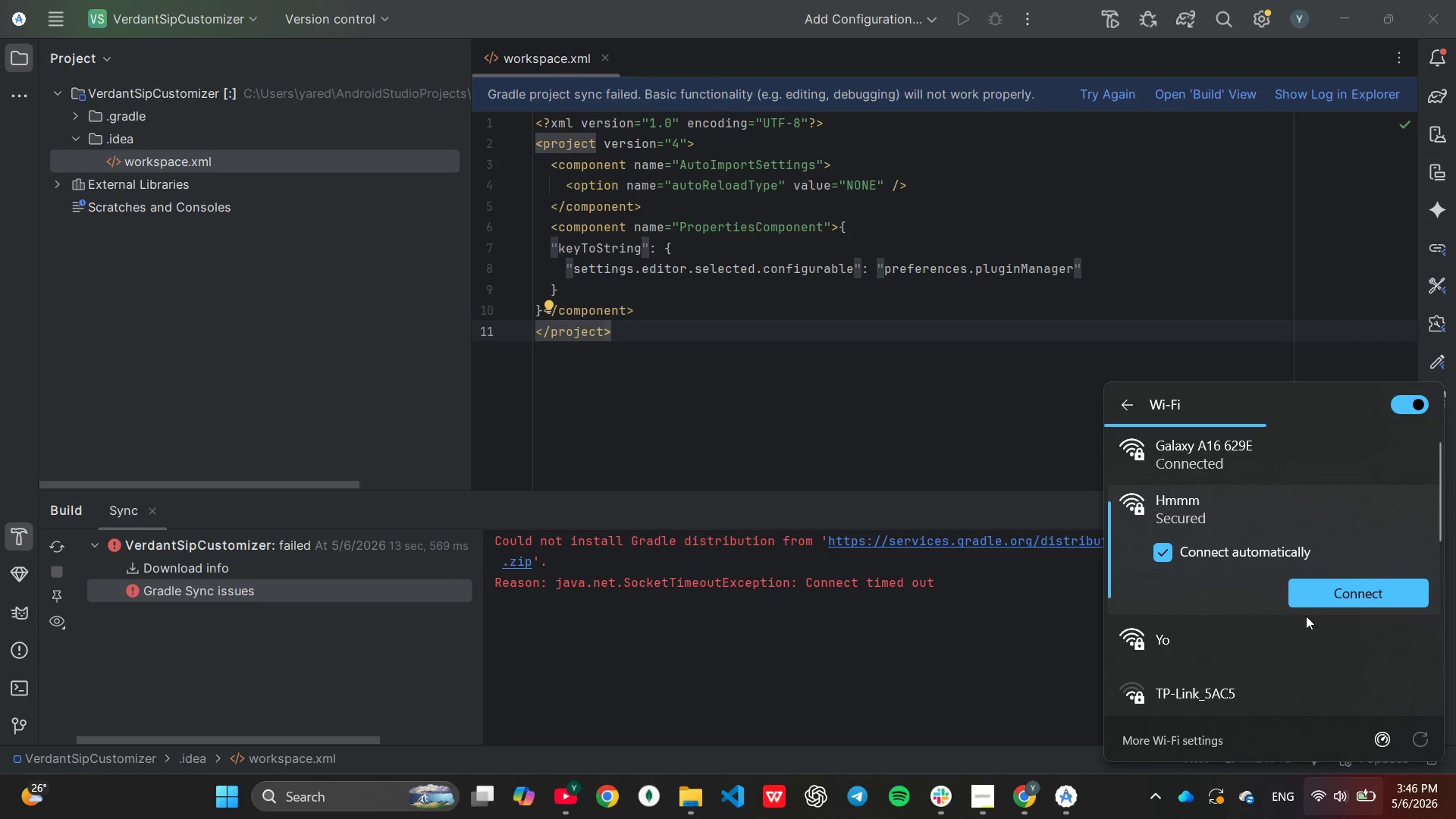 
left_click([1322, 590])
 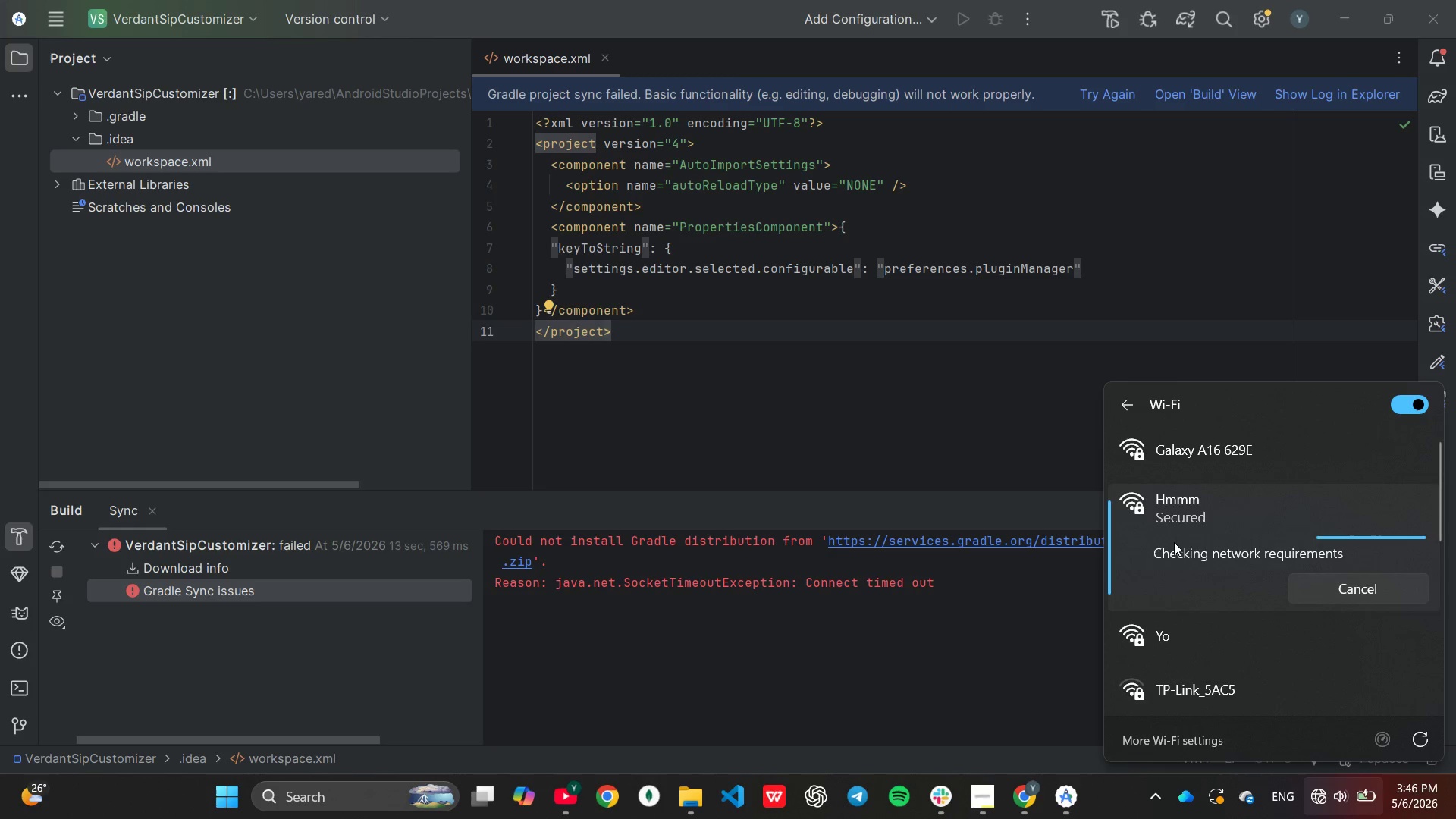 
wait(13.97)
 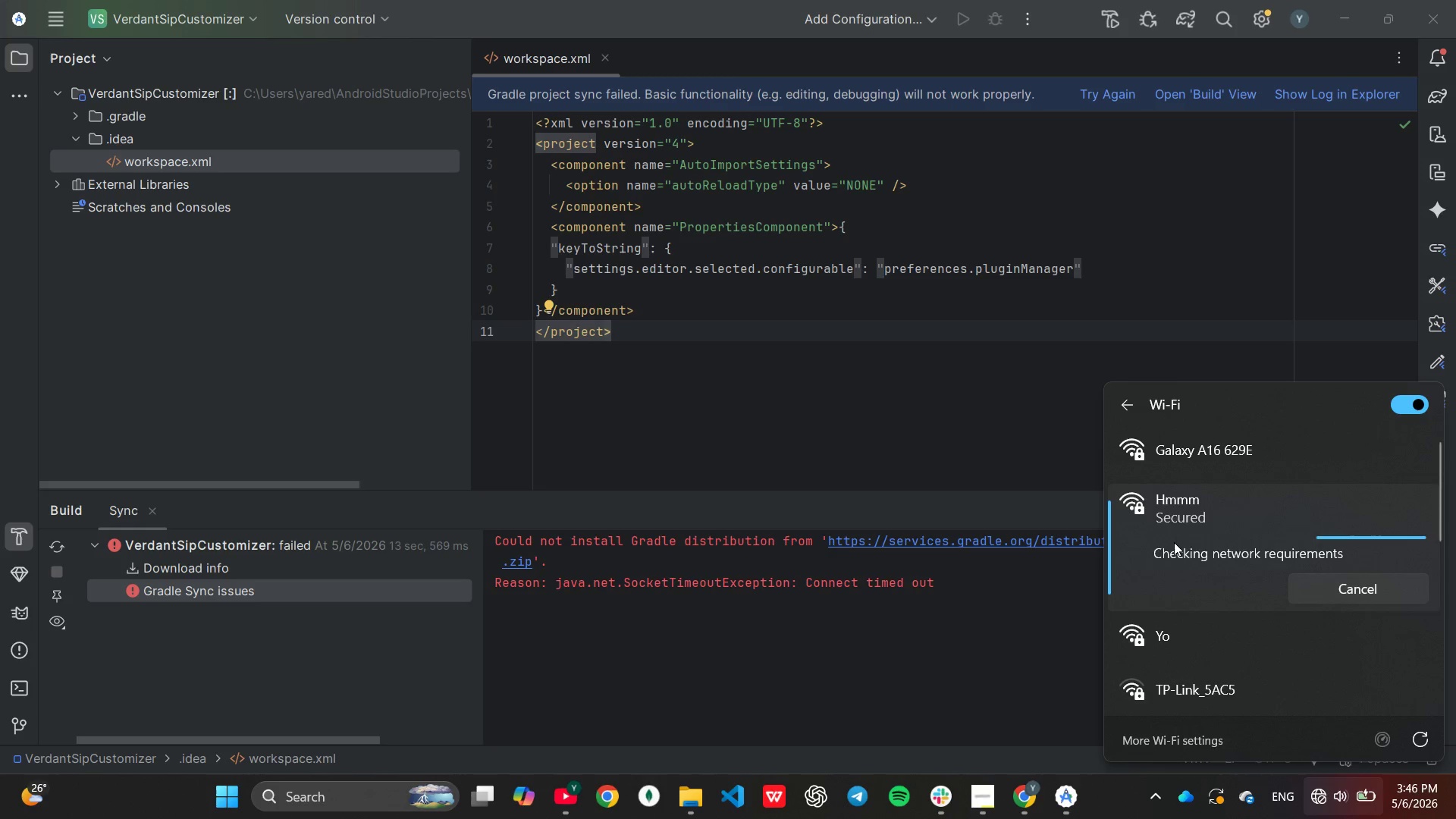 
left_click([1028, 626])
 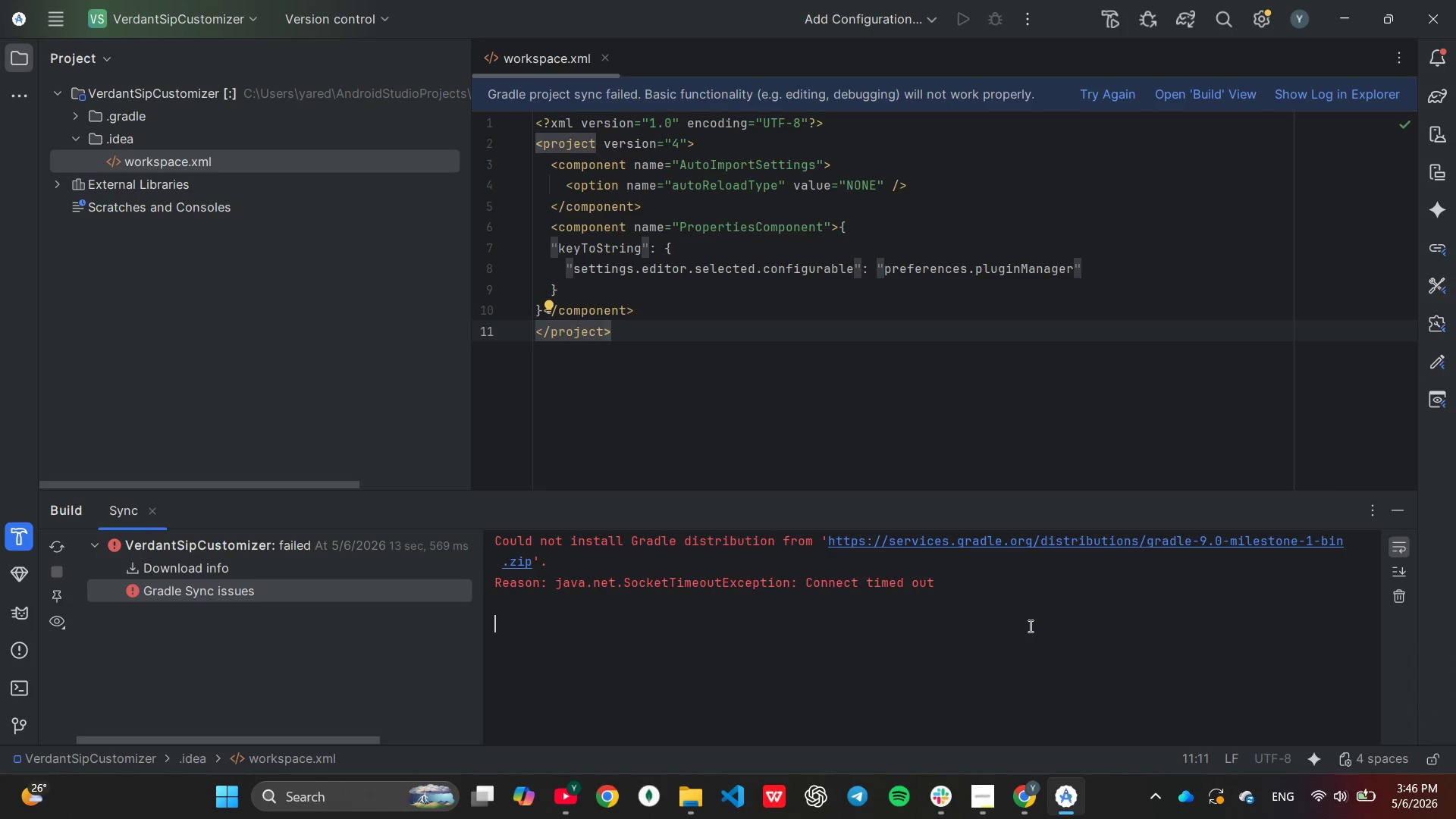 
scroll: coordinate [993, 627], scroll_direction: down, amount: 4.0
 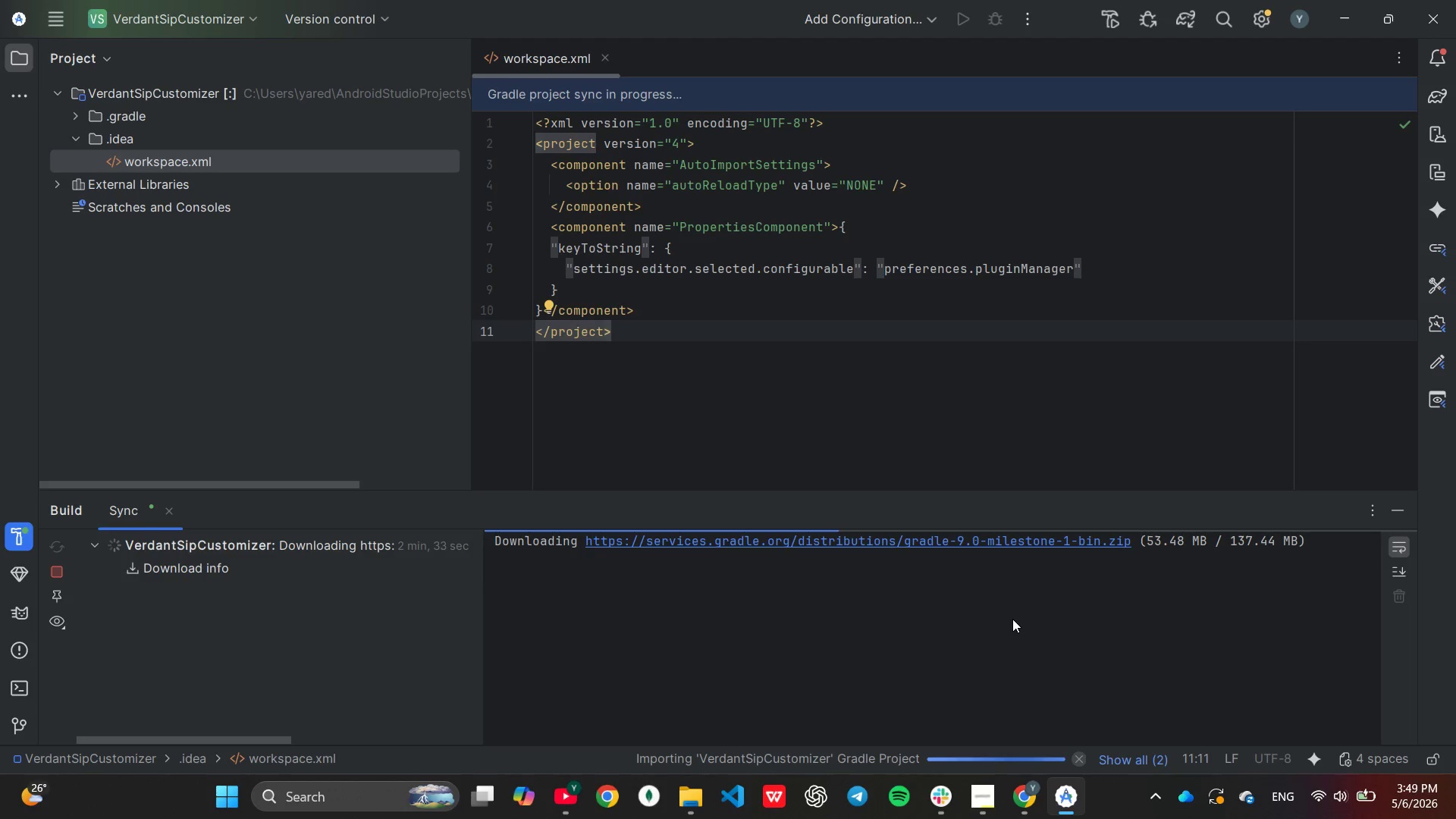 
wait(151.91)
 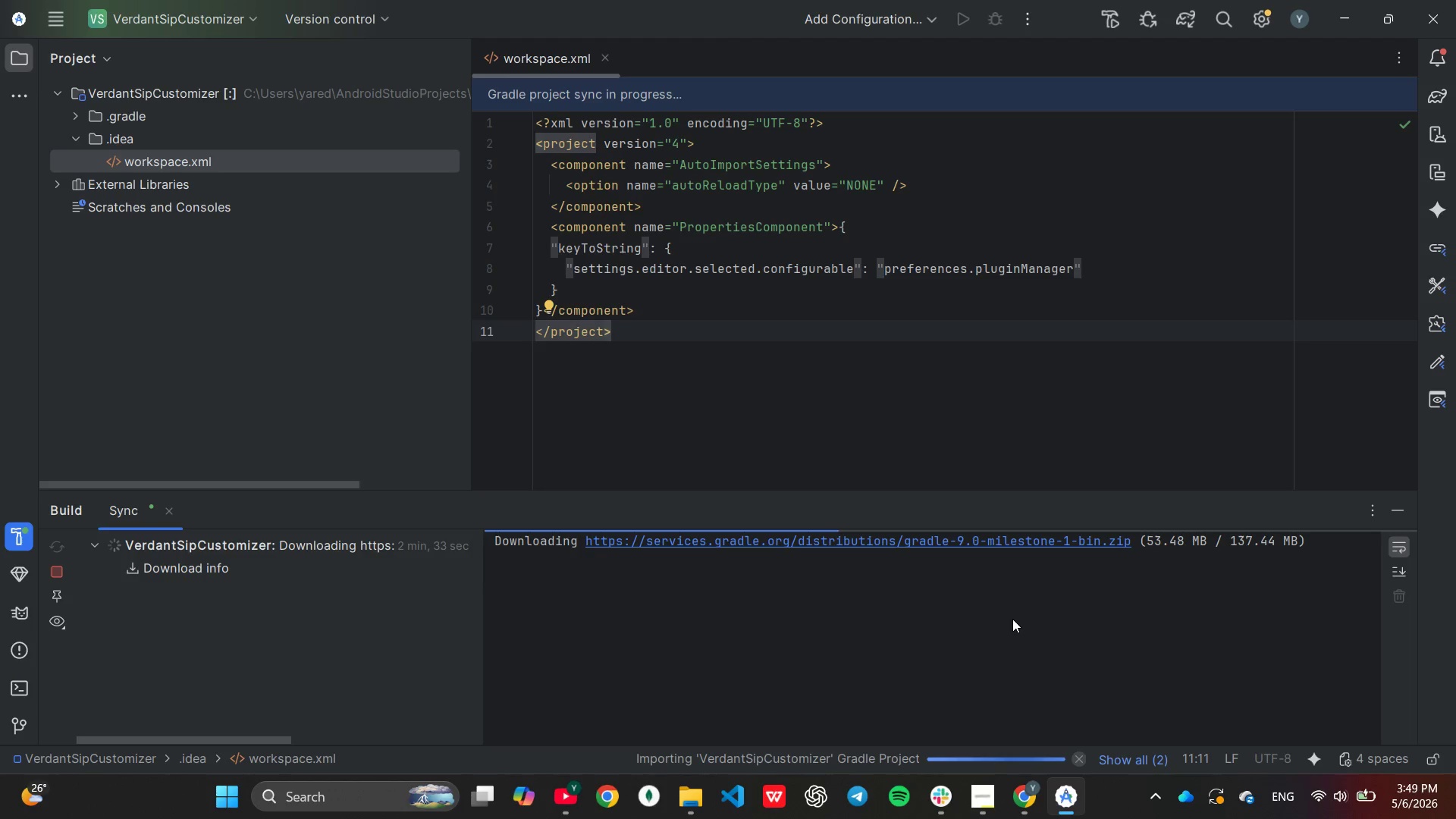 
left_click([988, 802])